 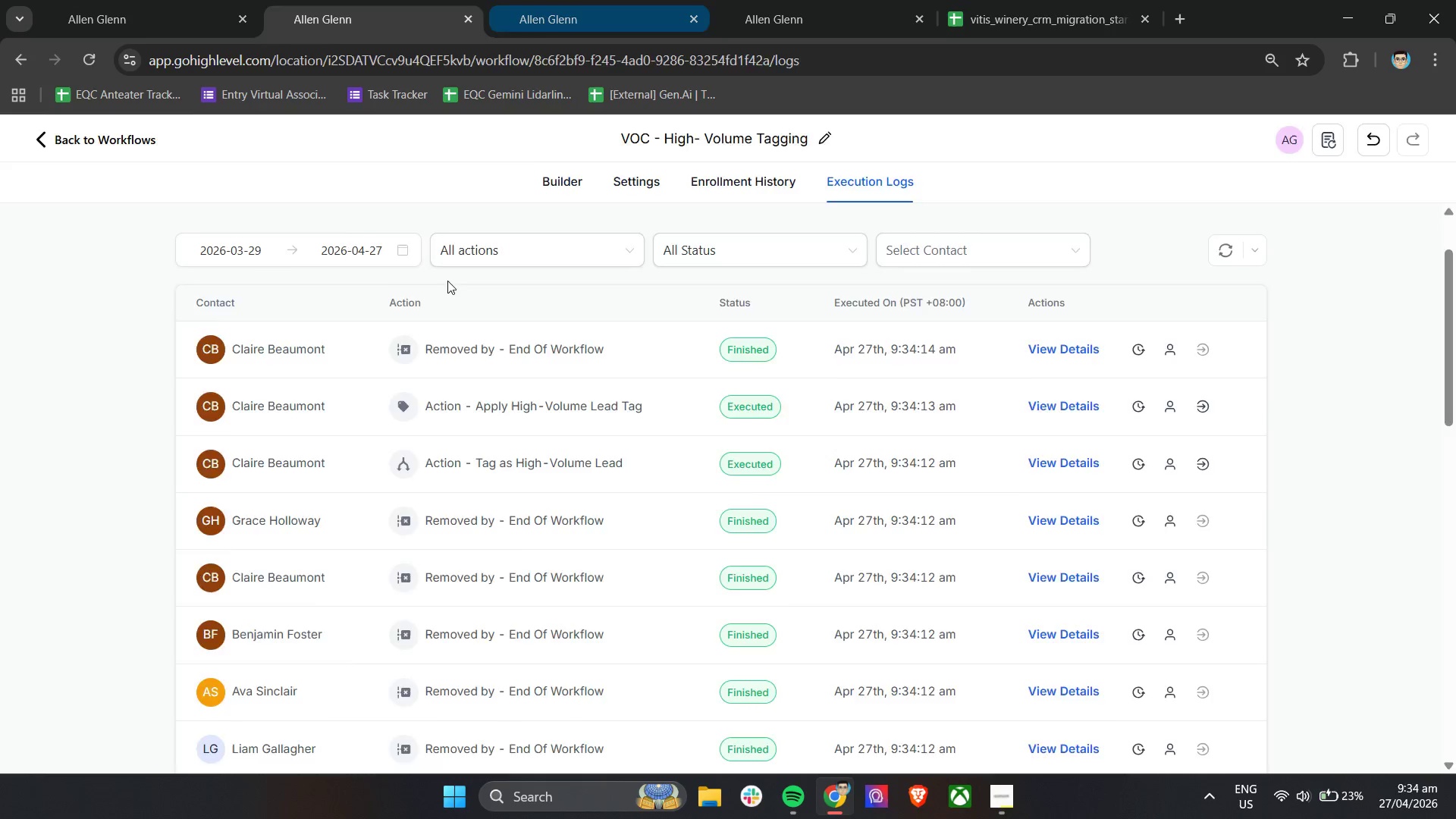 
left_click([394, 0])
 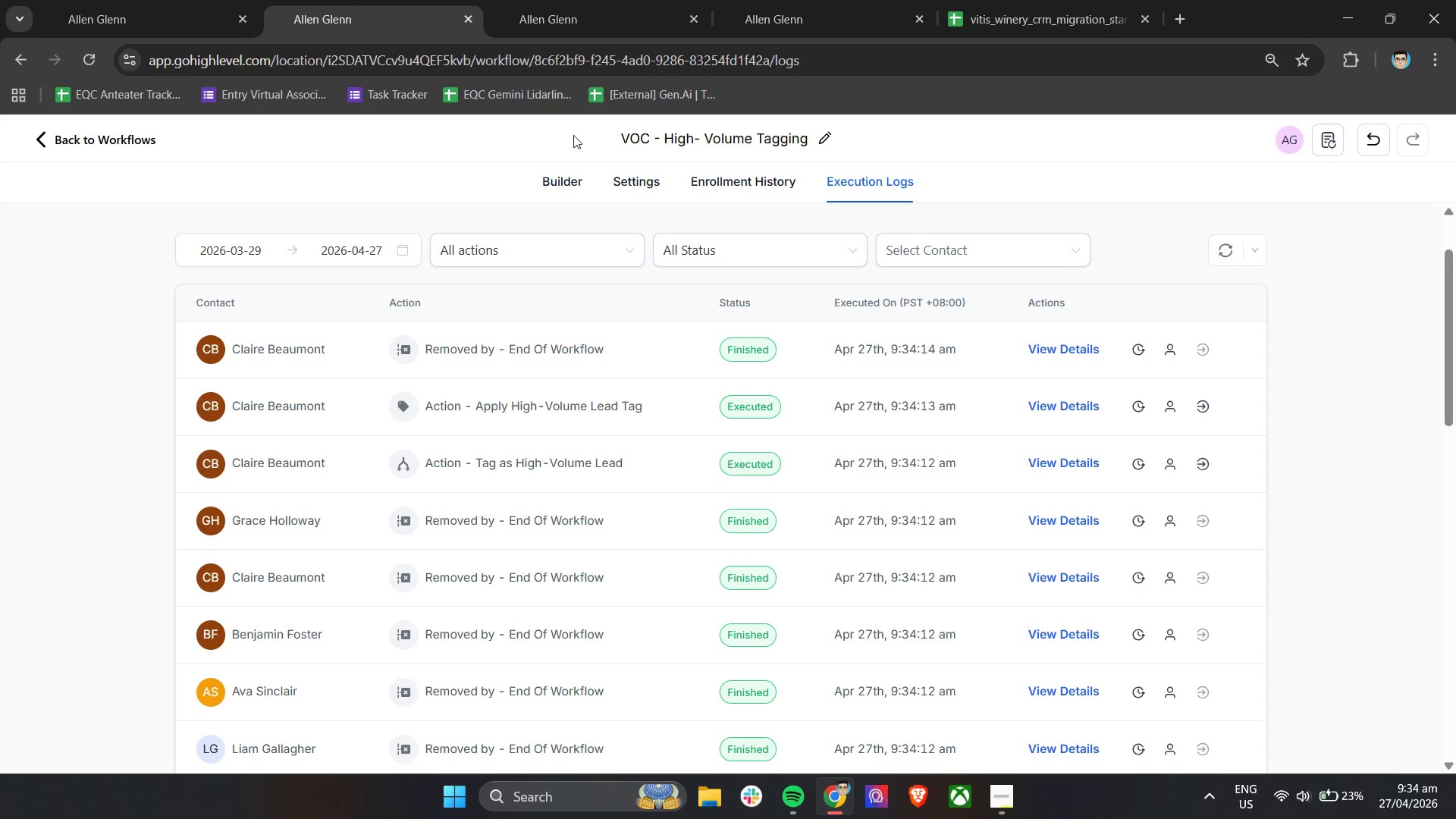 
left_click([783, 0])
 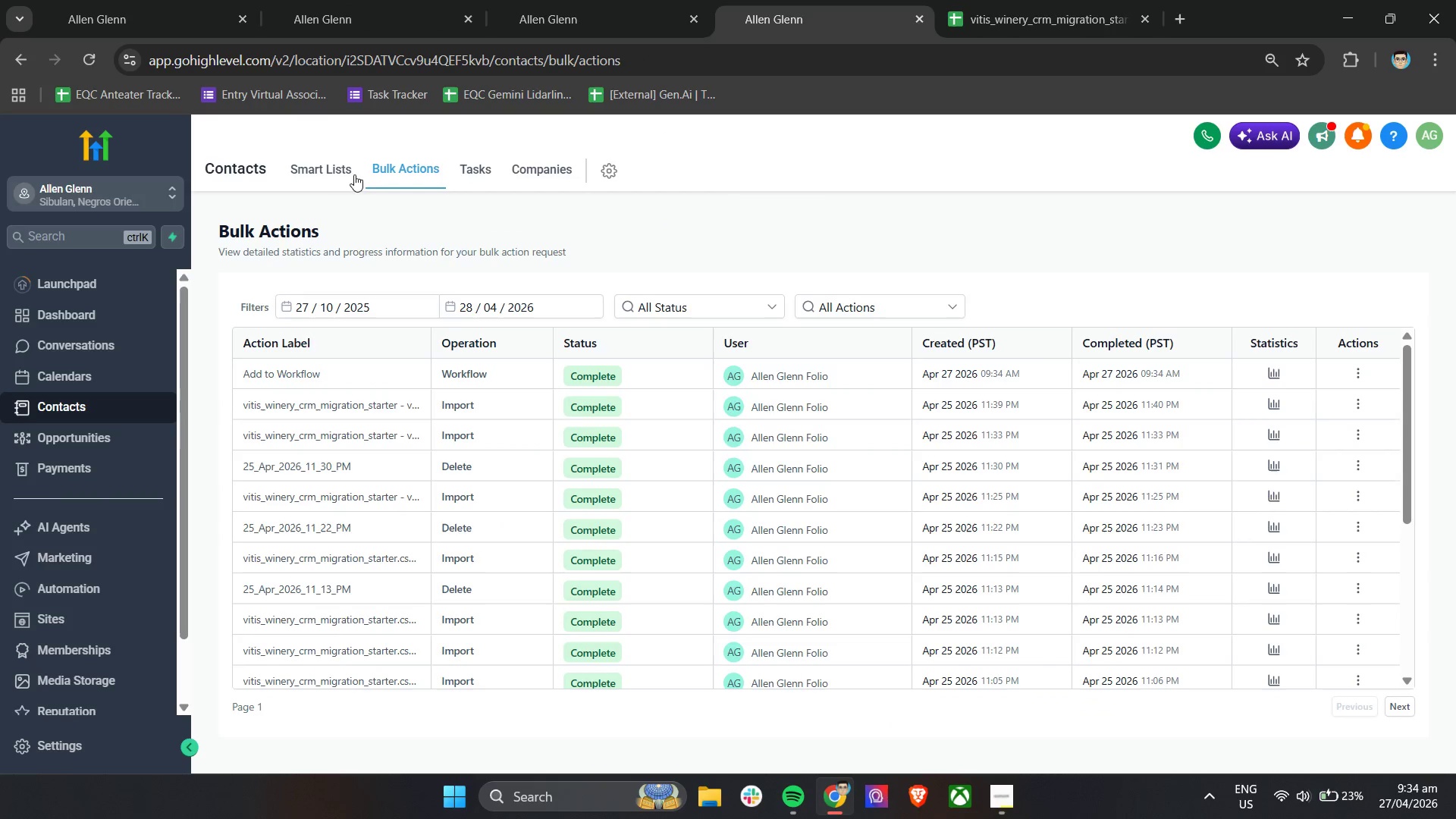 
left_click([340, 179])
 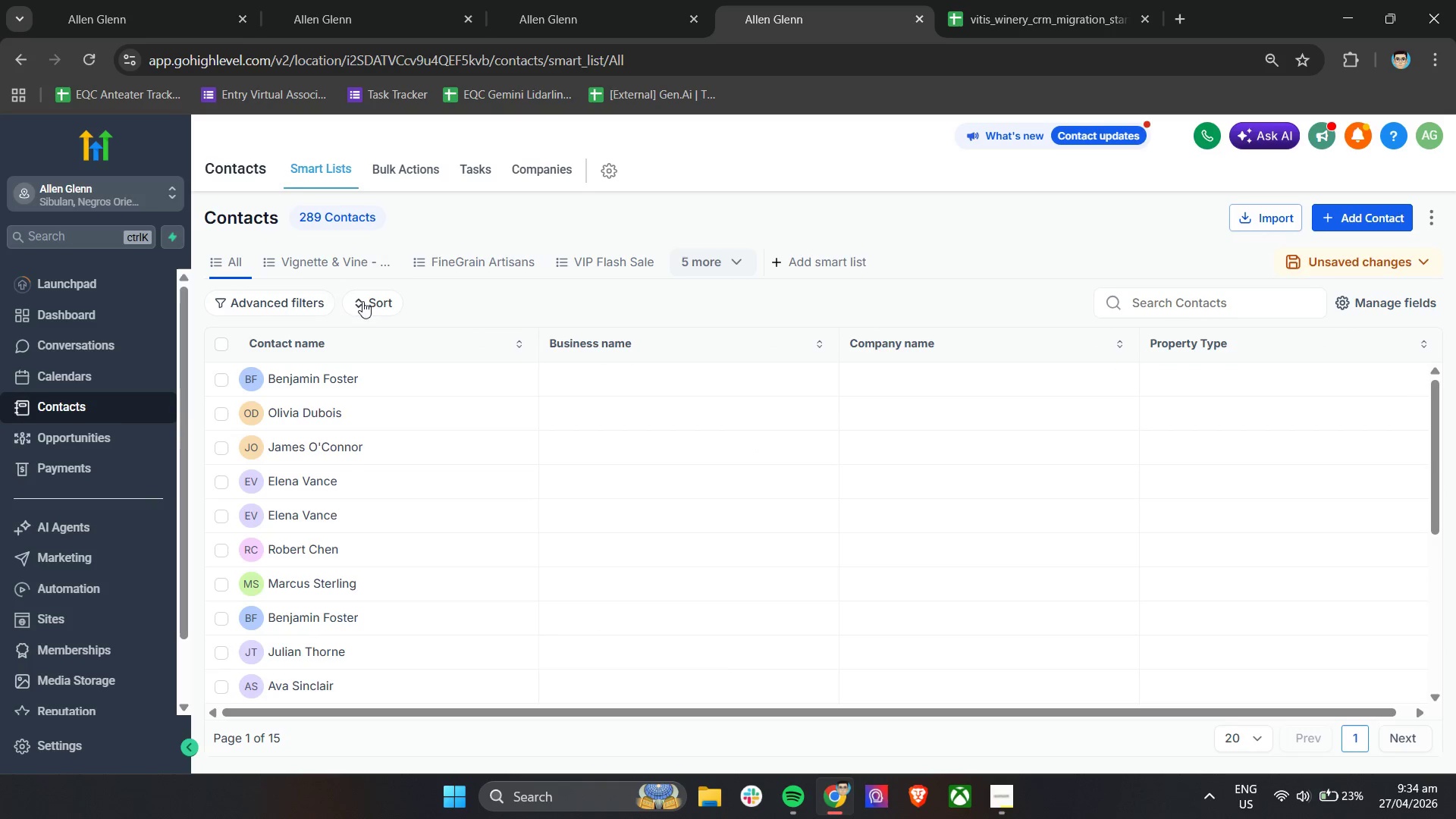 
wait(6.17)
 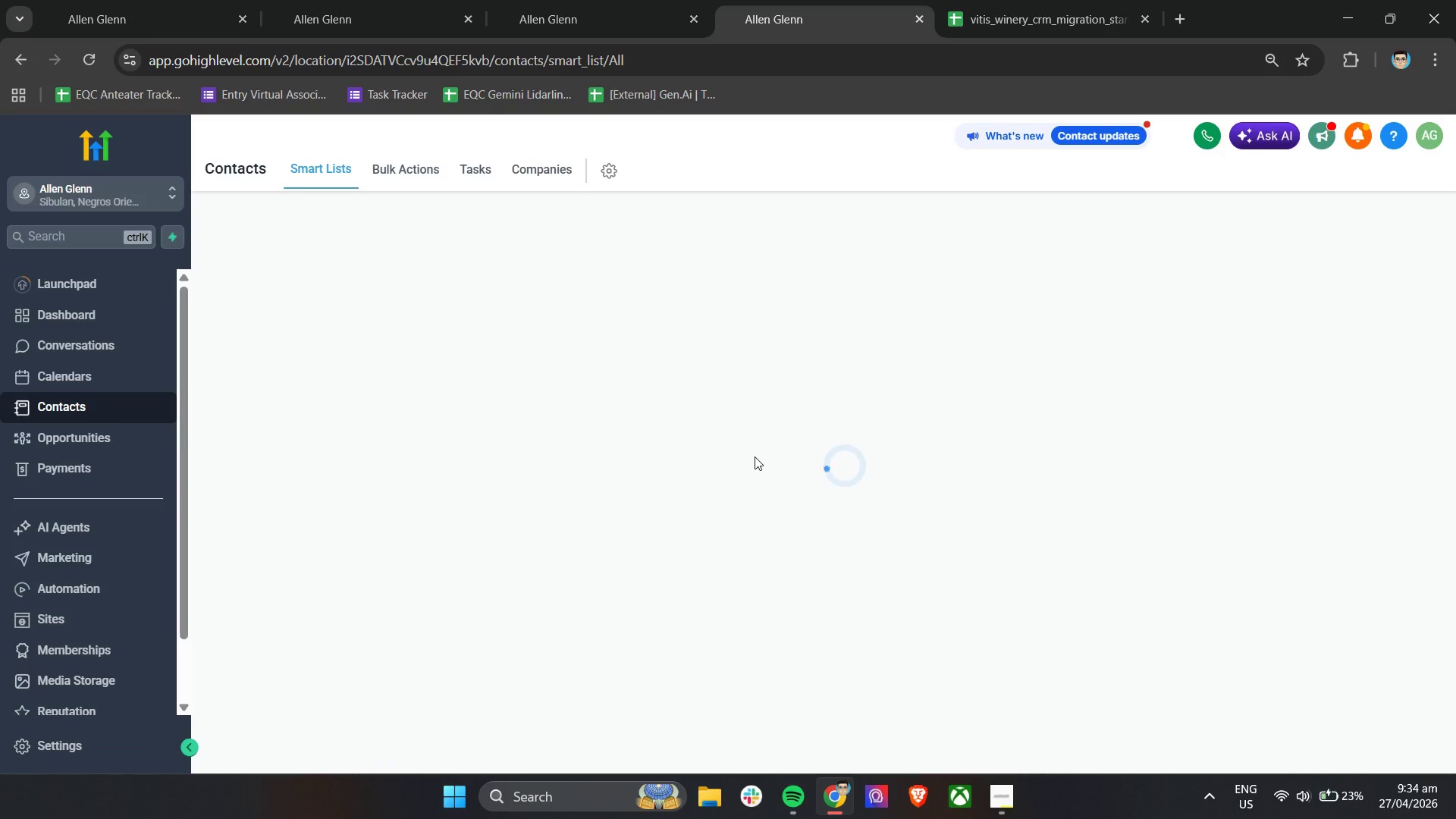 
left_click([700, 262])
 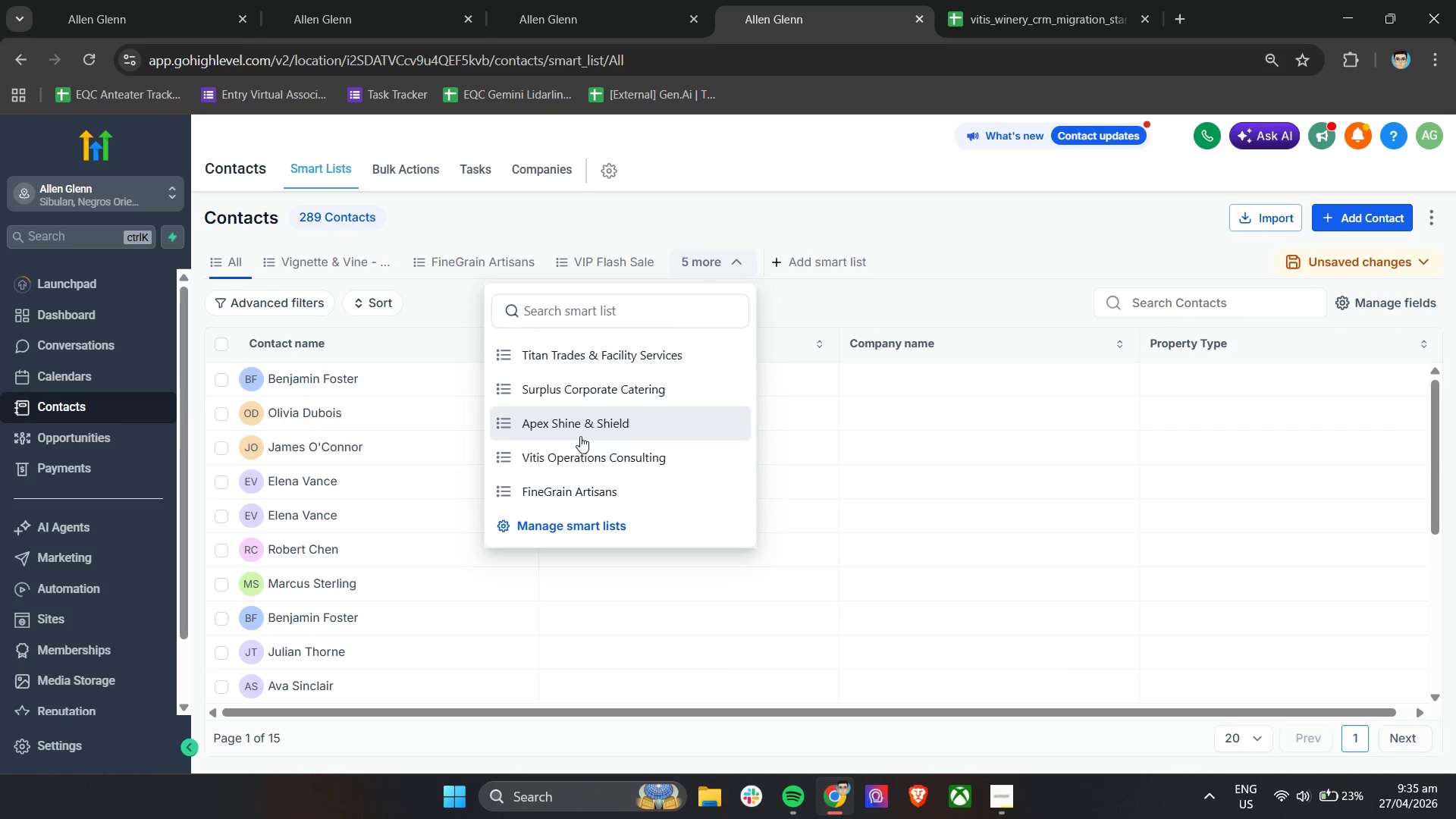 
left_click([579, 454])
 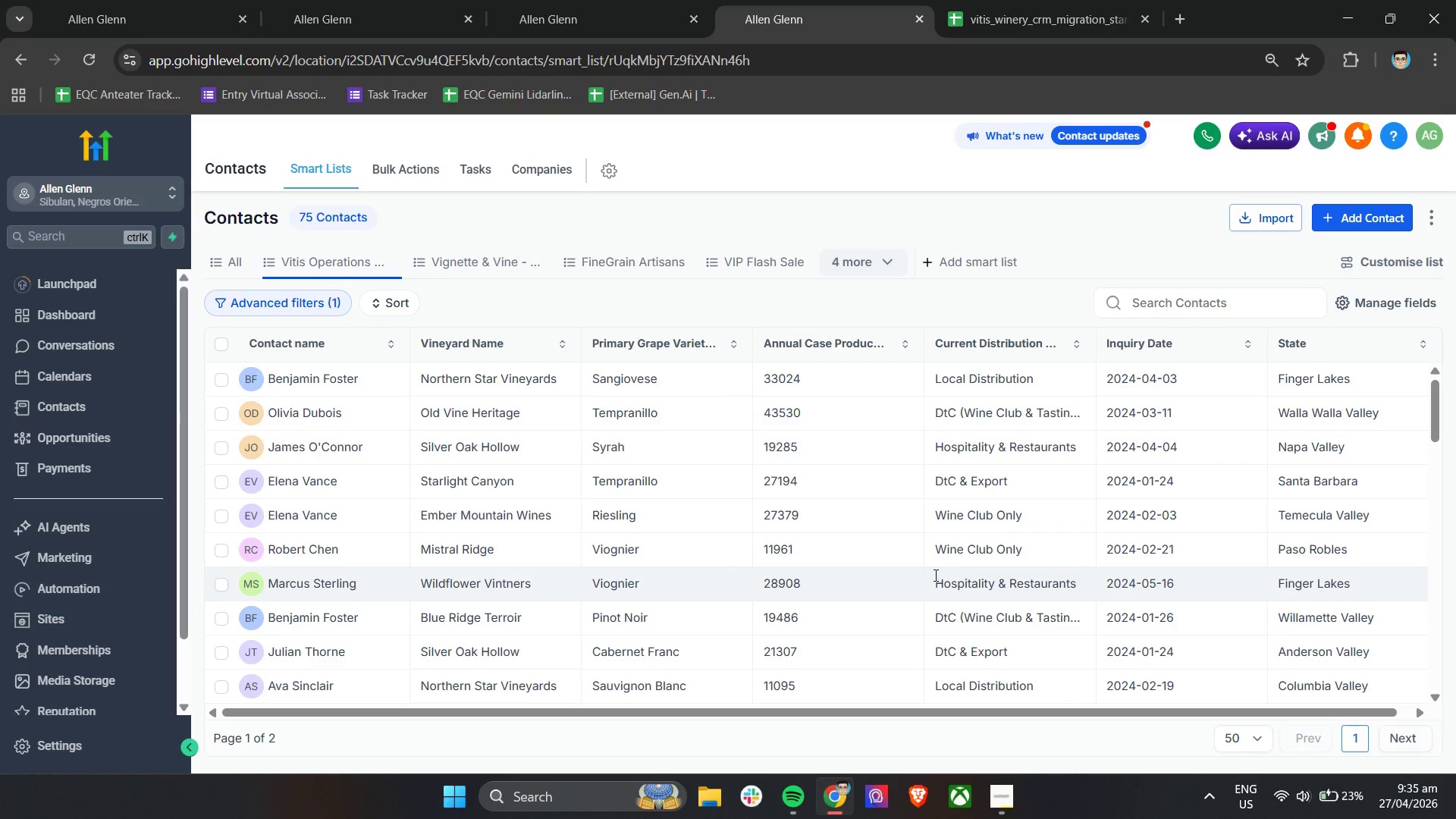 
scroll: coordinate [1170, 541], scroll_direction: down, amount: 9.0
 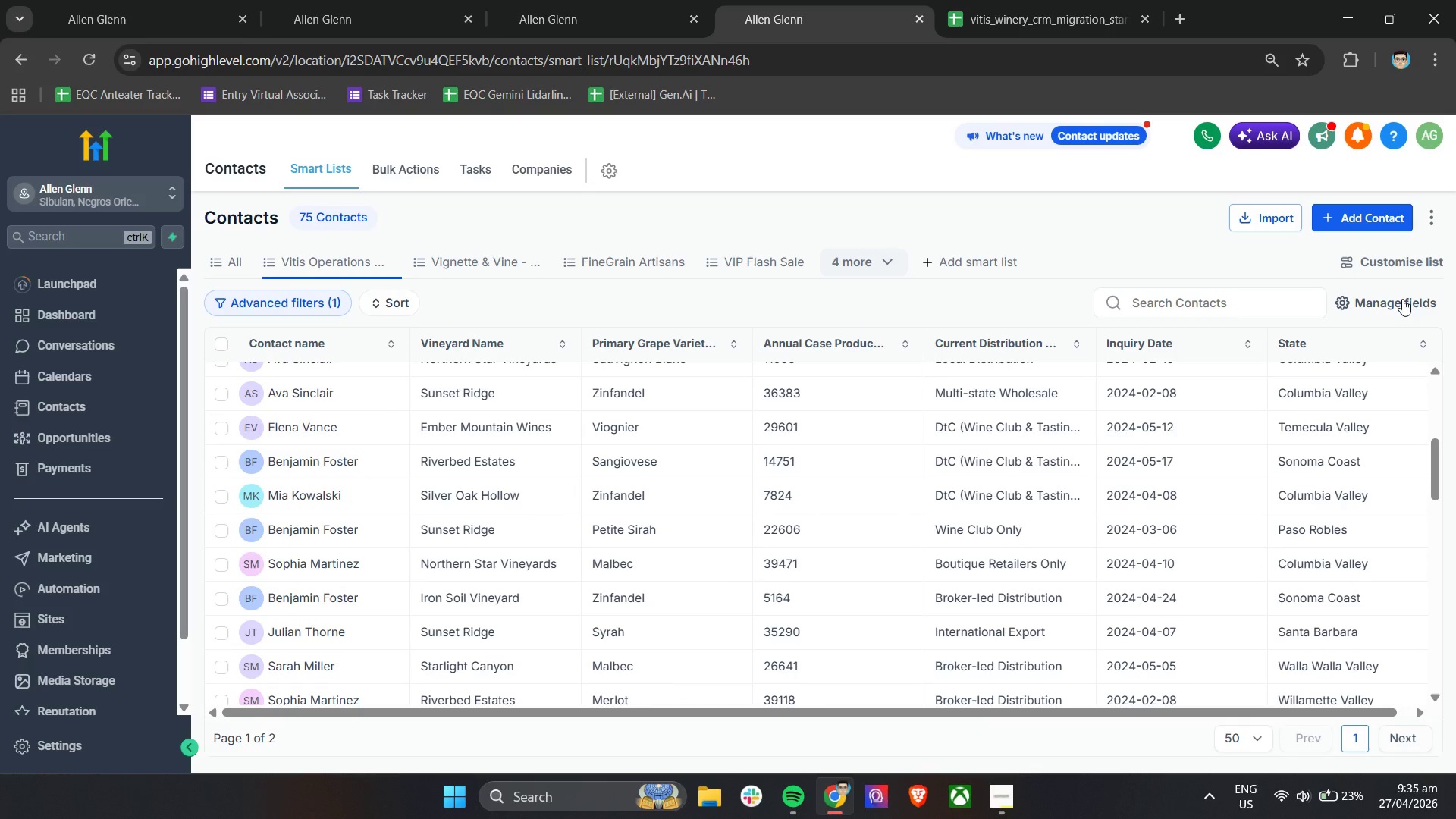 
left_click([1402, 299])
 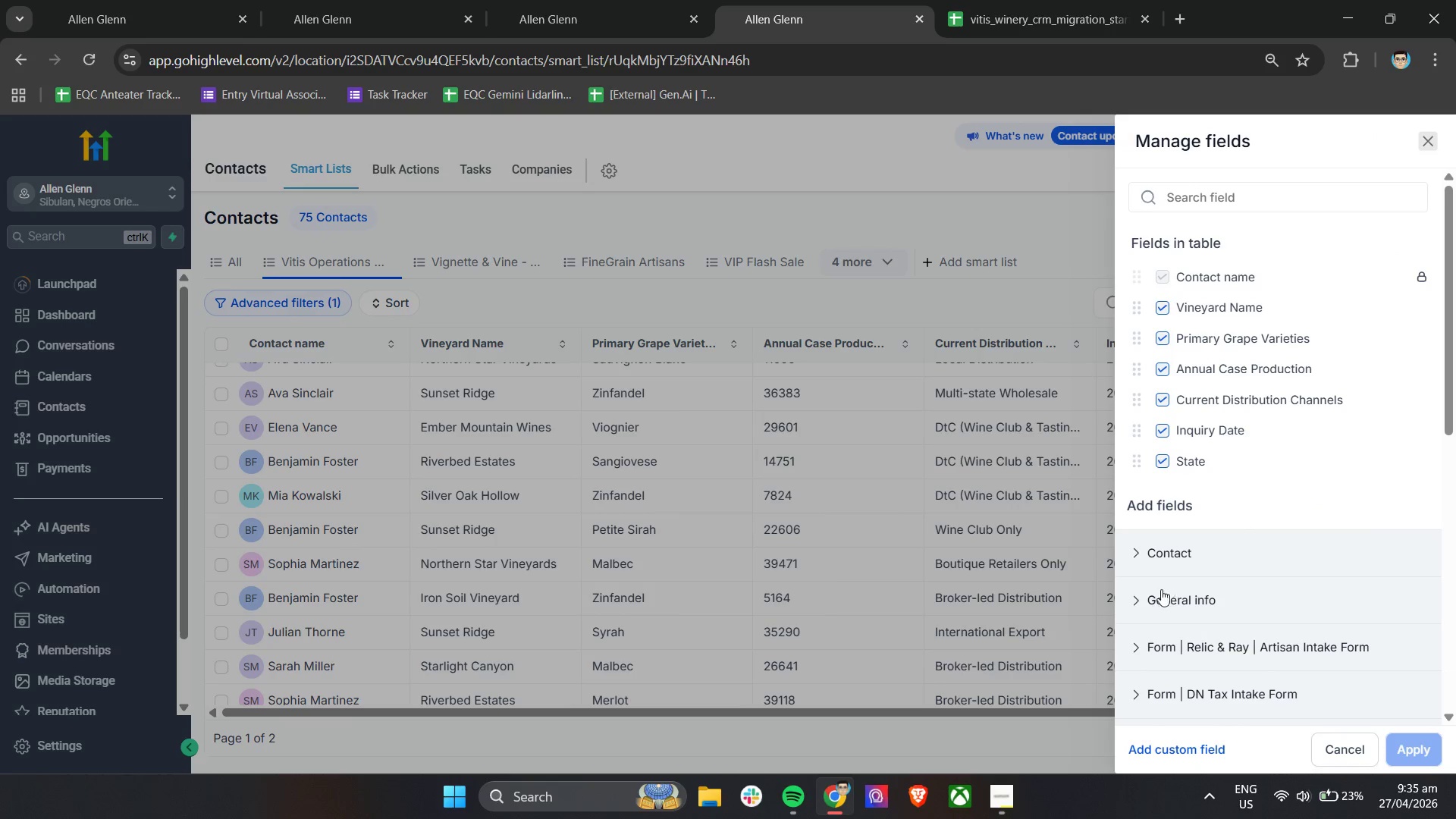 
left_click([1144, 557])
 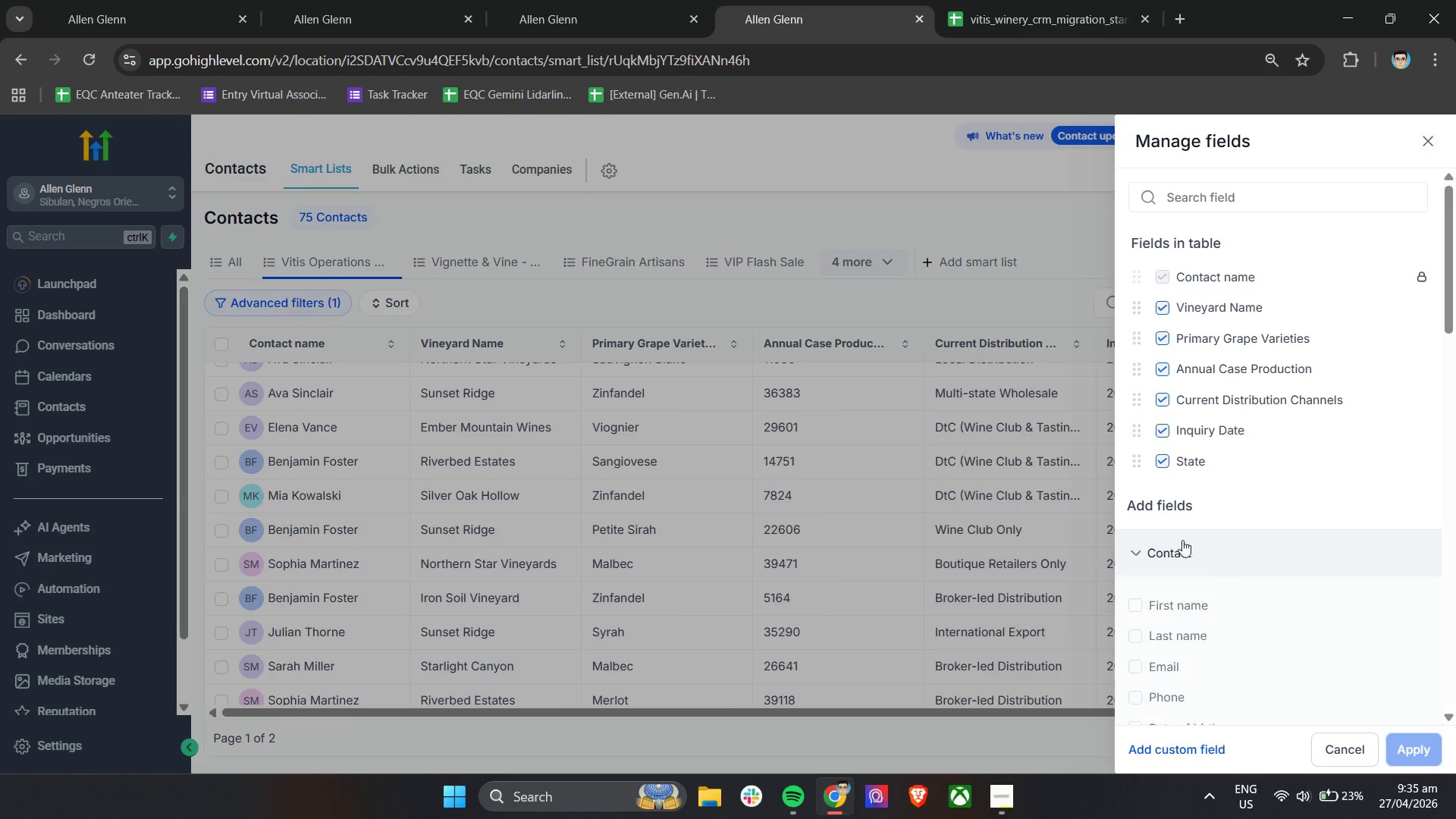 
scroll: coordinate [1206, 566], scroll_direction: down, amount: 7.0
 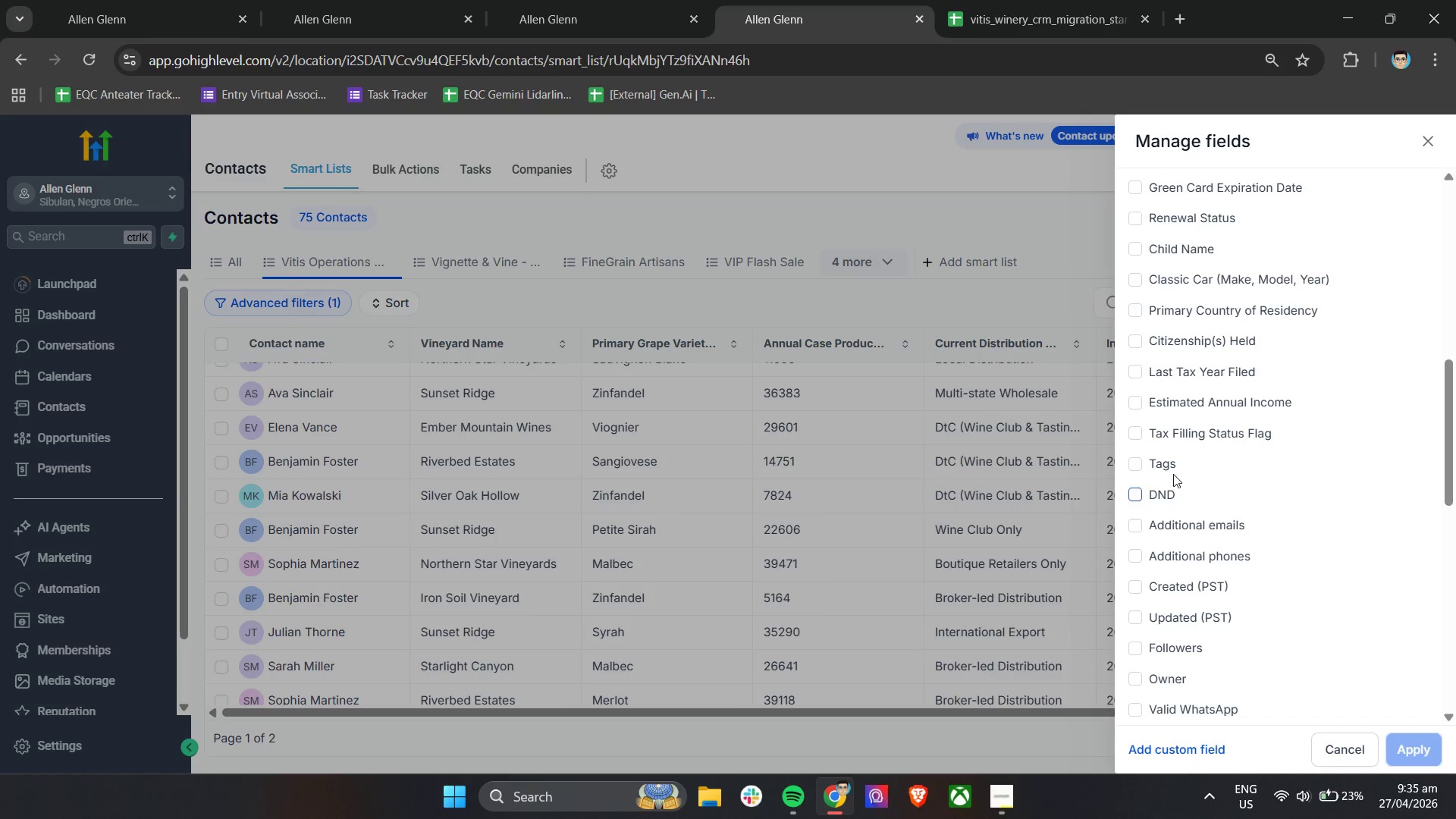 
left_click([1172, 470])
 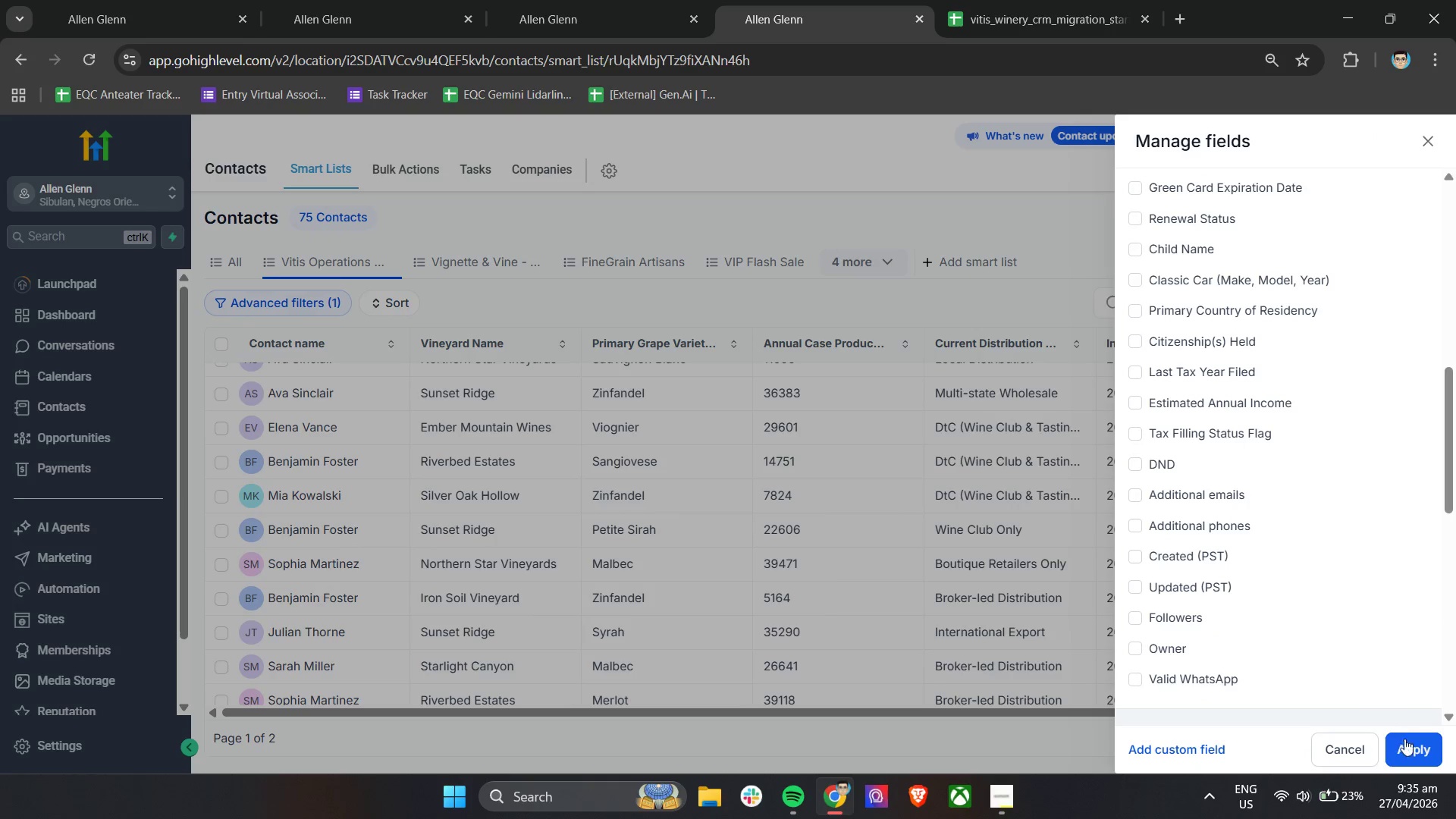 
left_click([1410, 749])
 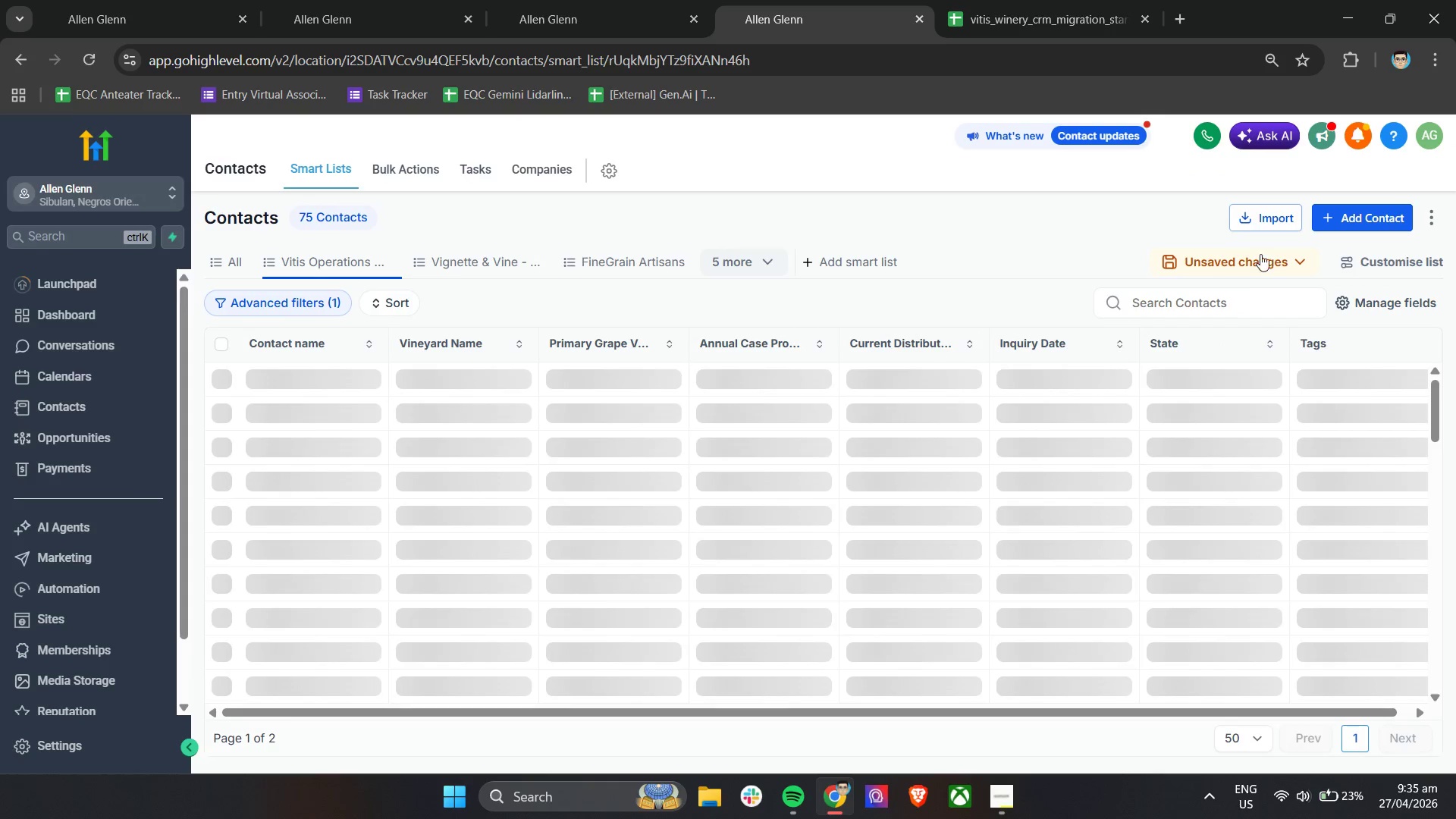 
left_click([1259, 255])
 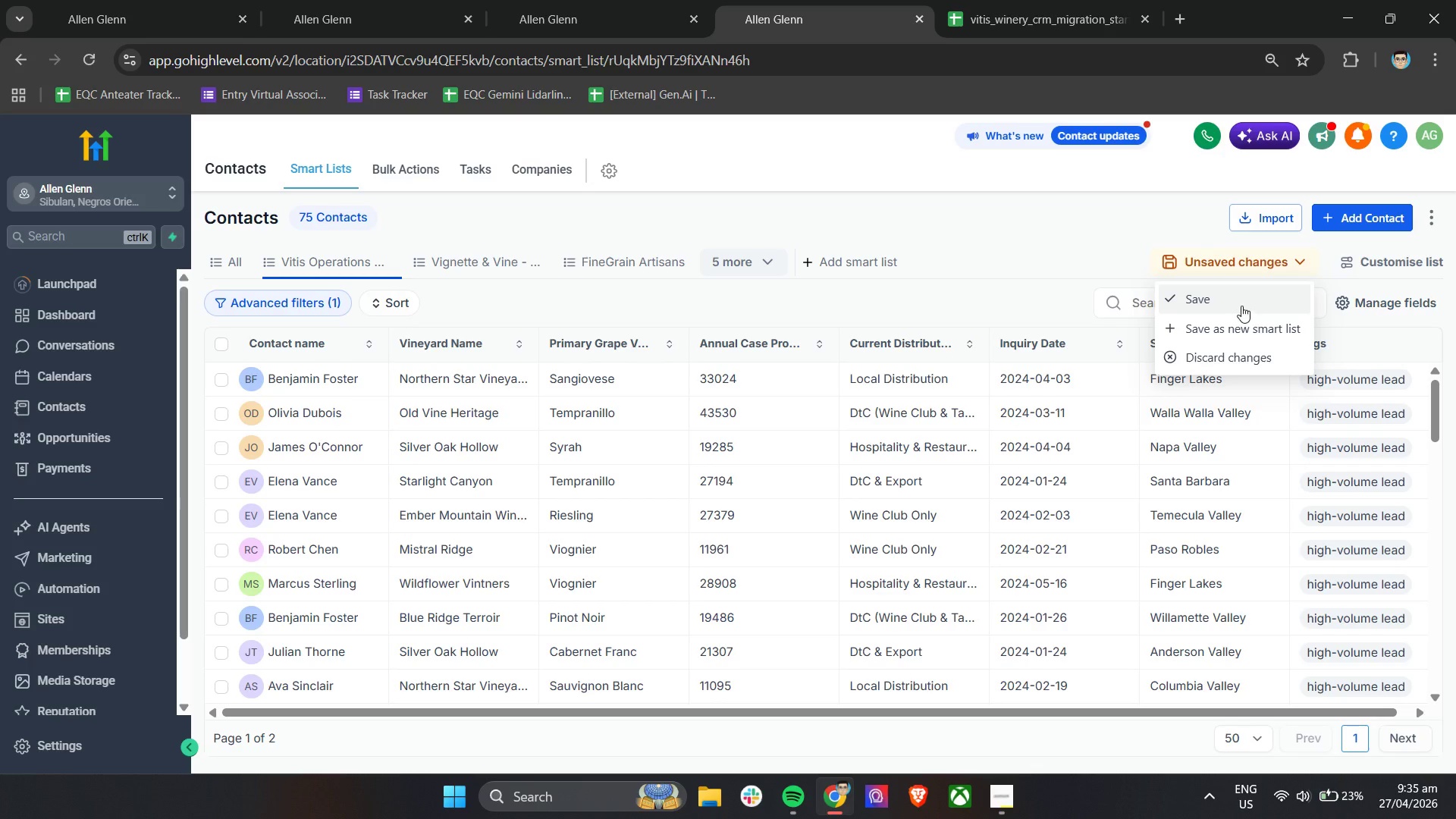 
left_click([1241, 303])
 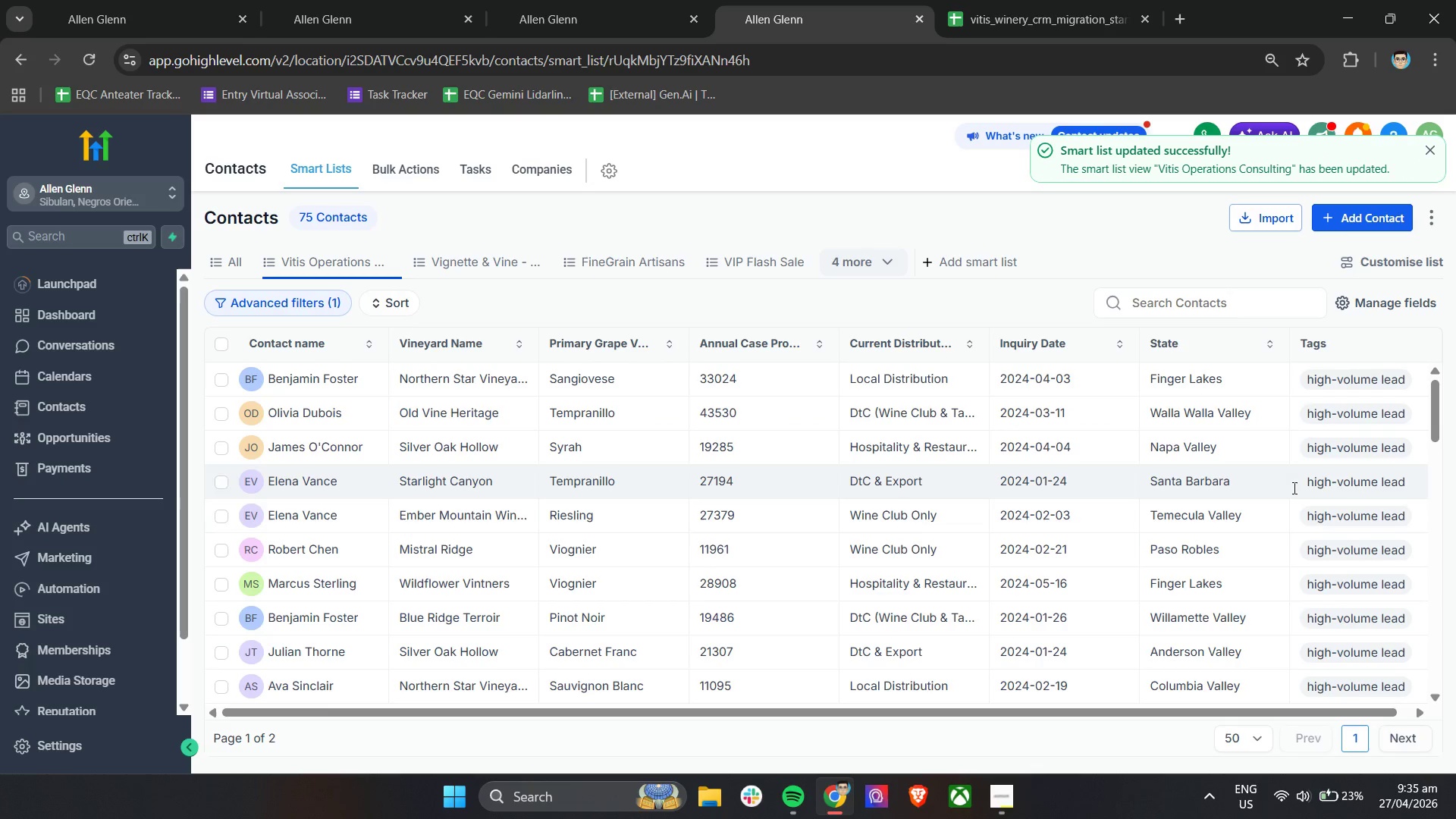 
scroll: coordinate [723, 614], scroll_direction: down, amount: 16.0
 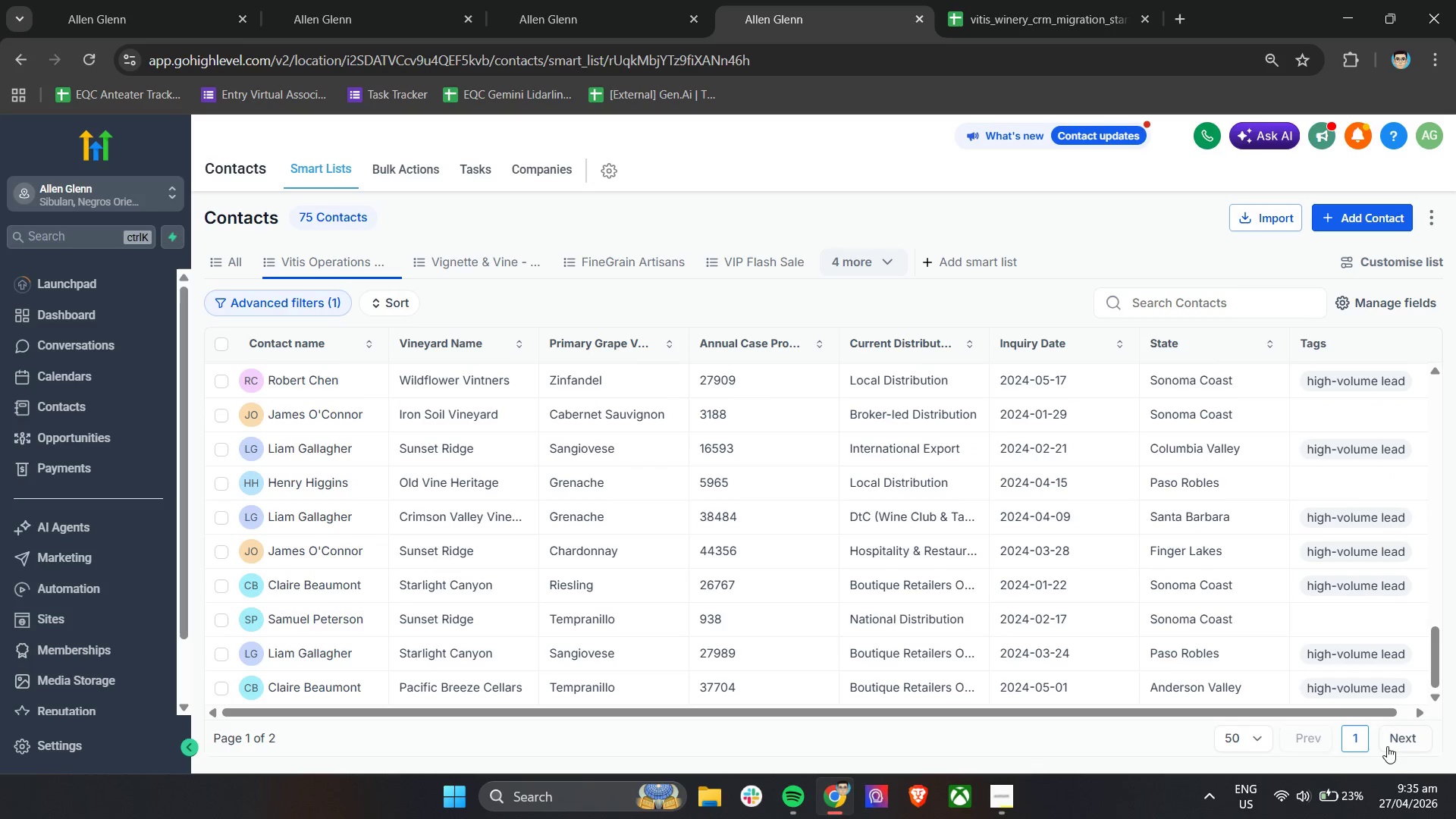 
scroll: coordinate [977, 635], scroll_direction: down, amount: 4.0
 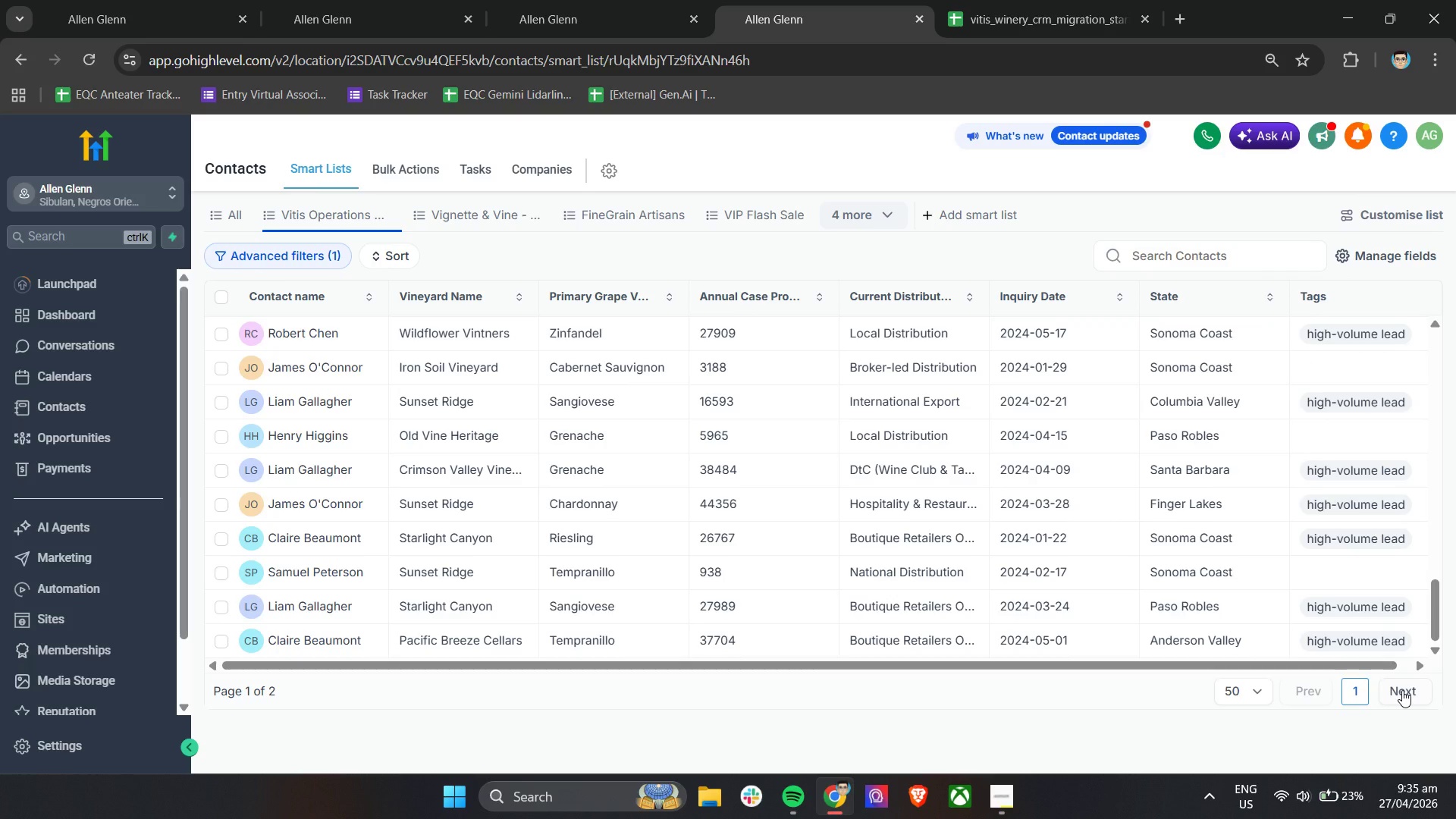 
left_click([1402, 690])
 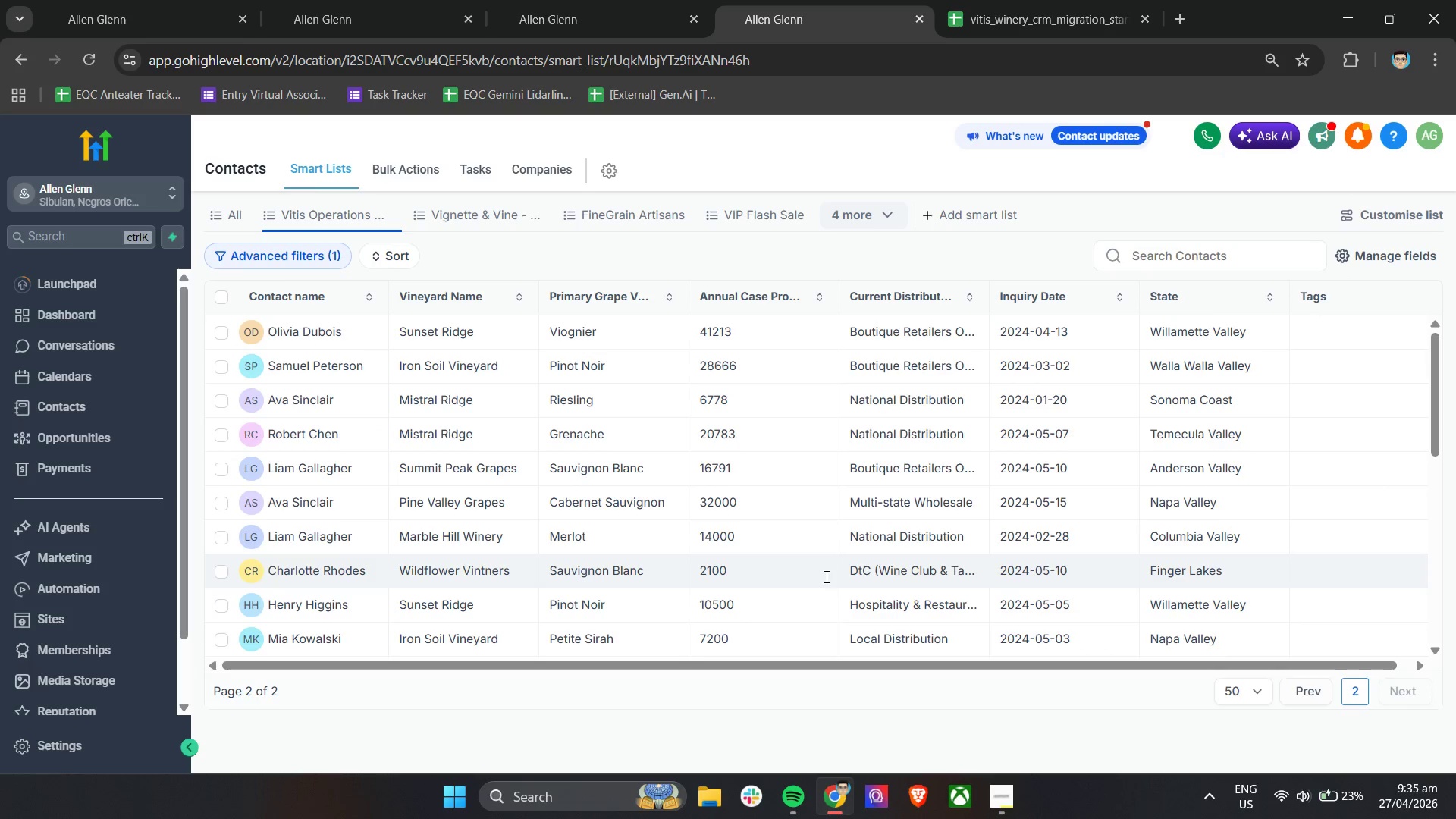 
scroll: coordinate [398, 467], scroll_direction: up, amount: 10.0
 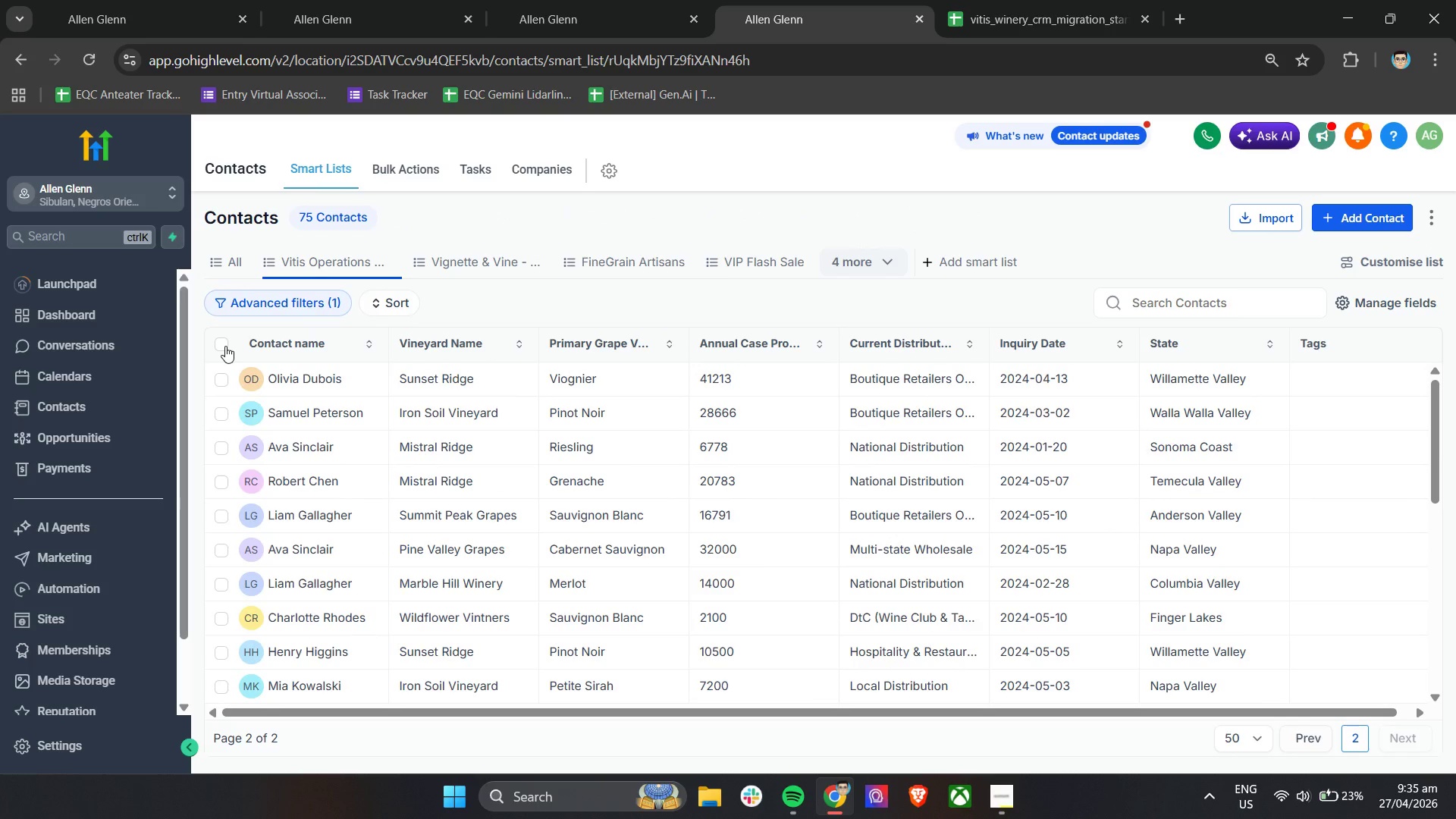 
left_click([222, 347])
 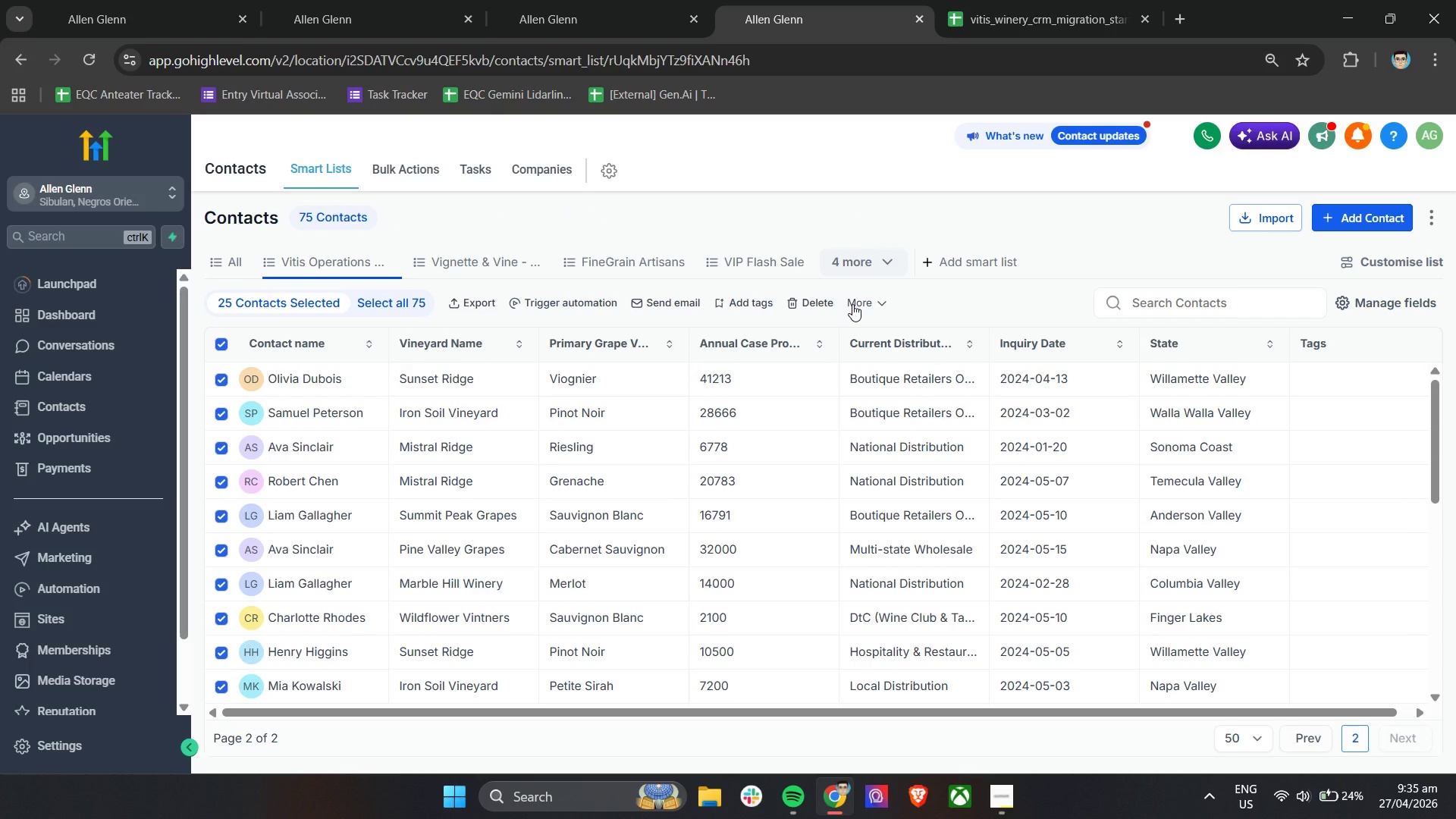 
left_click([852, 304])
 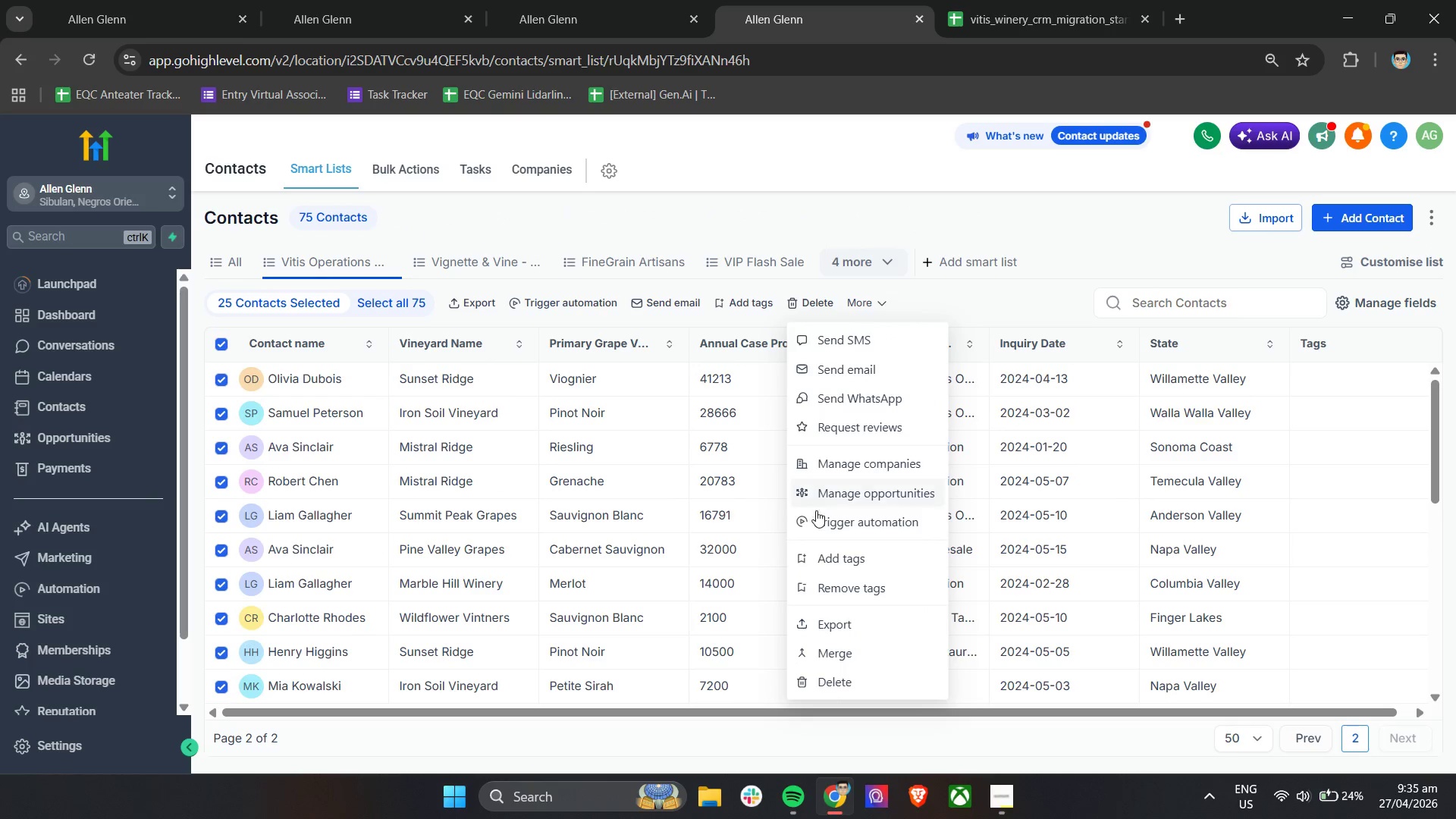 
left_click([817, 522])
 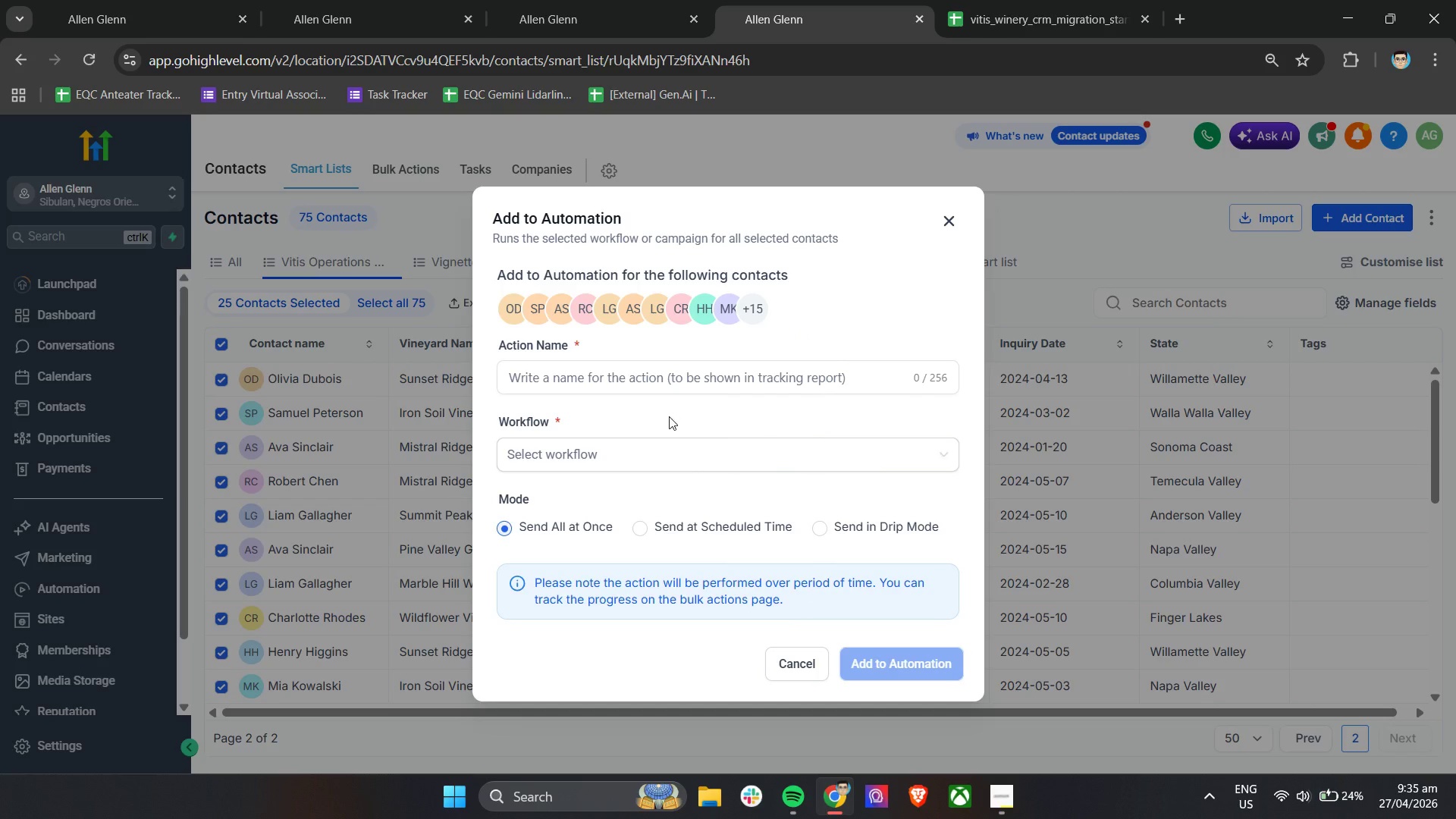 
left_click([670, 375])
 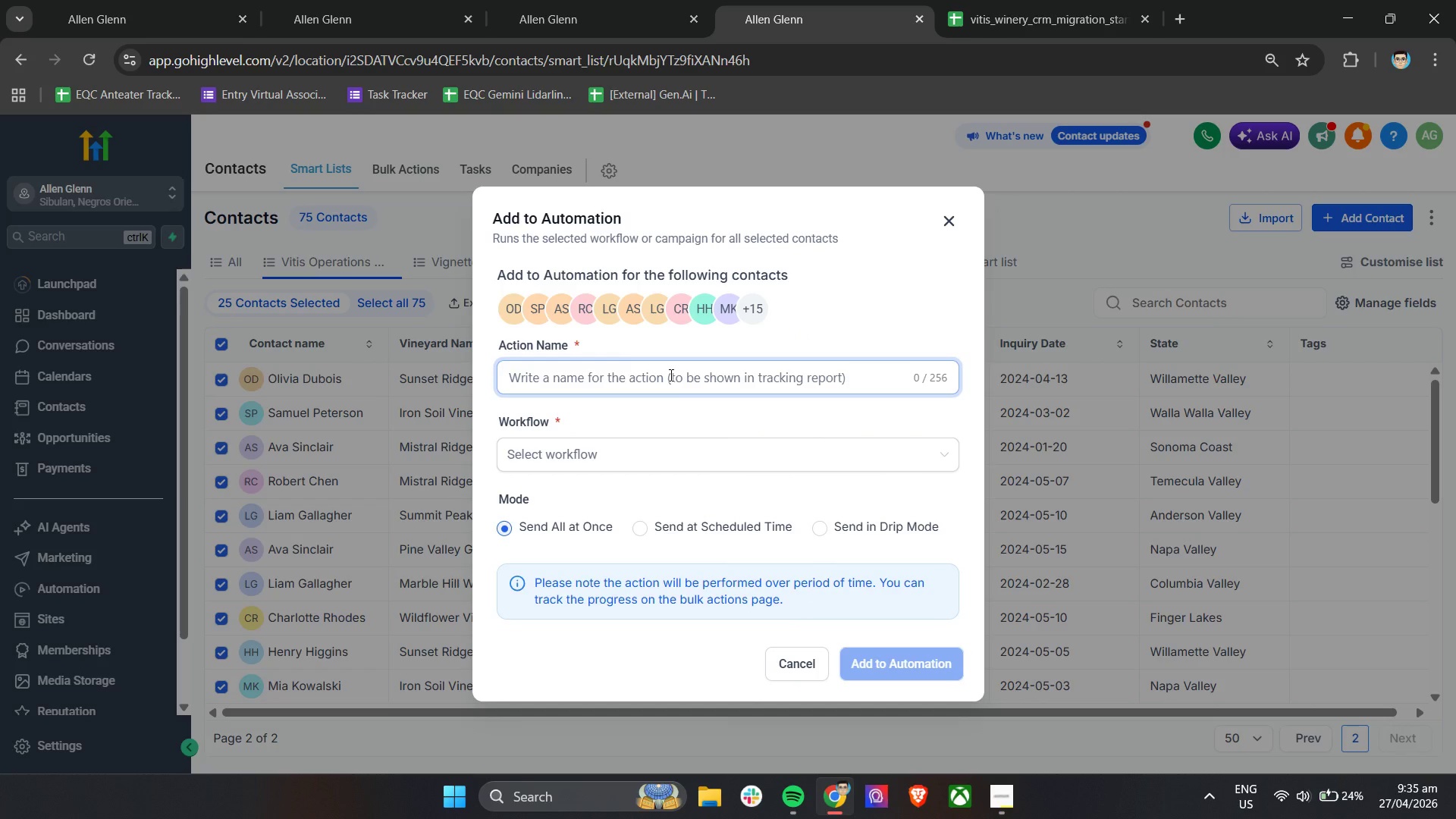 
hold_key(key=ShiftLeft, duration=0.53)
 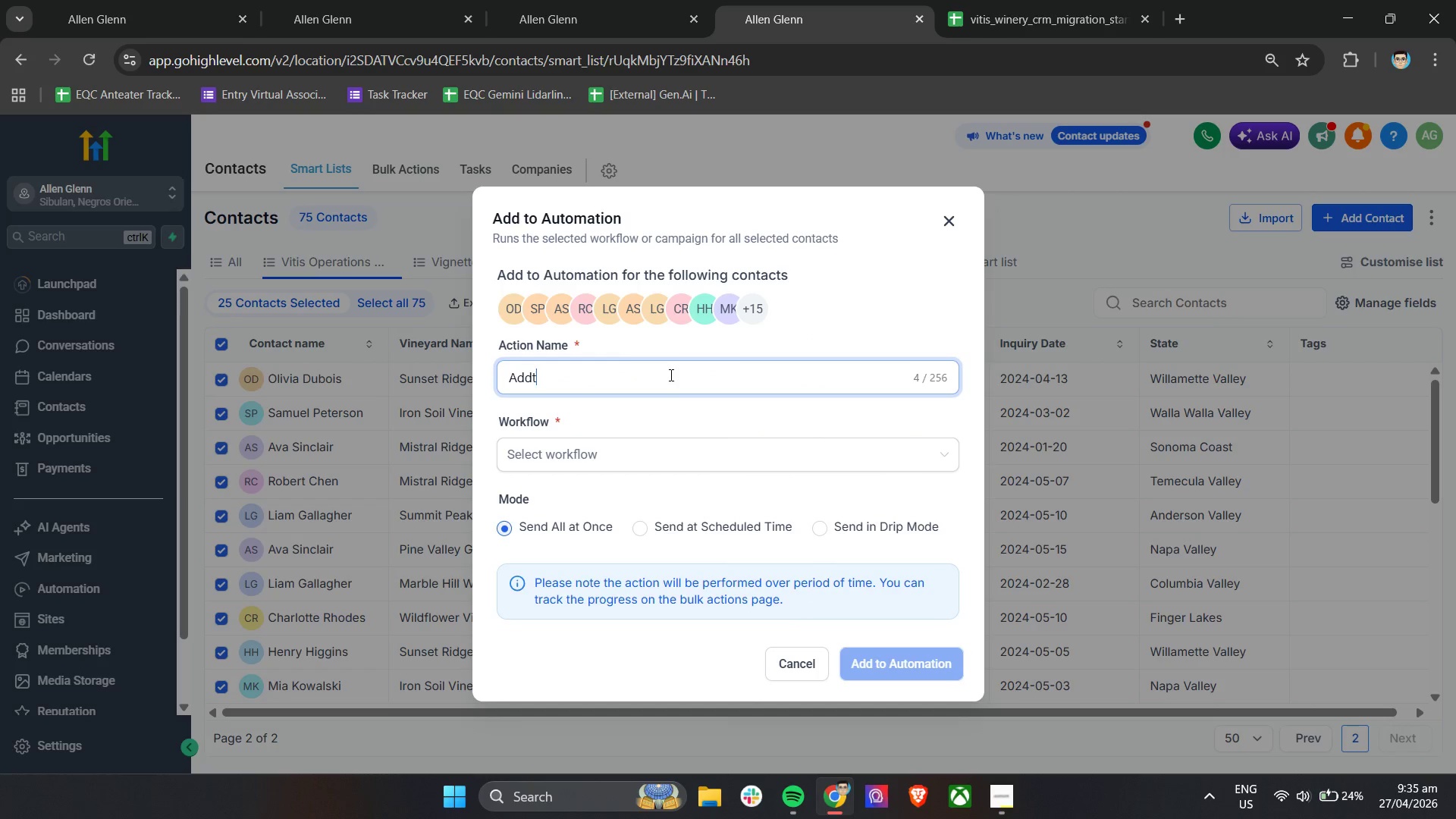 
hold_key(key=A, duration=0.34)
 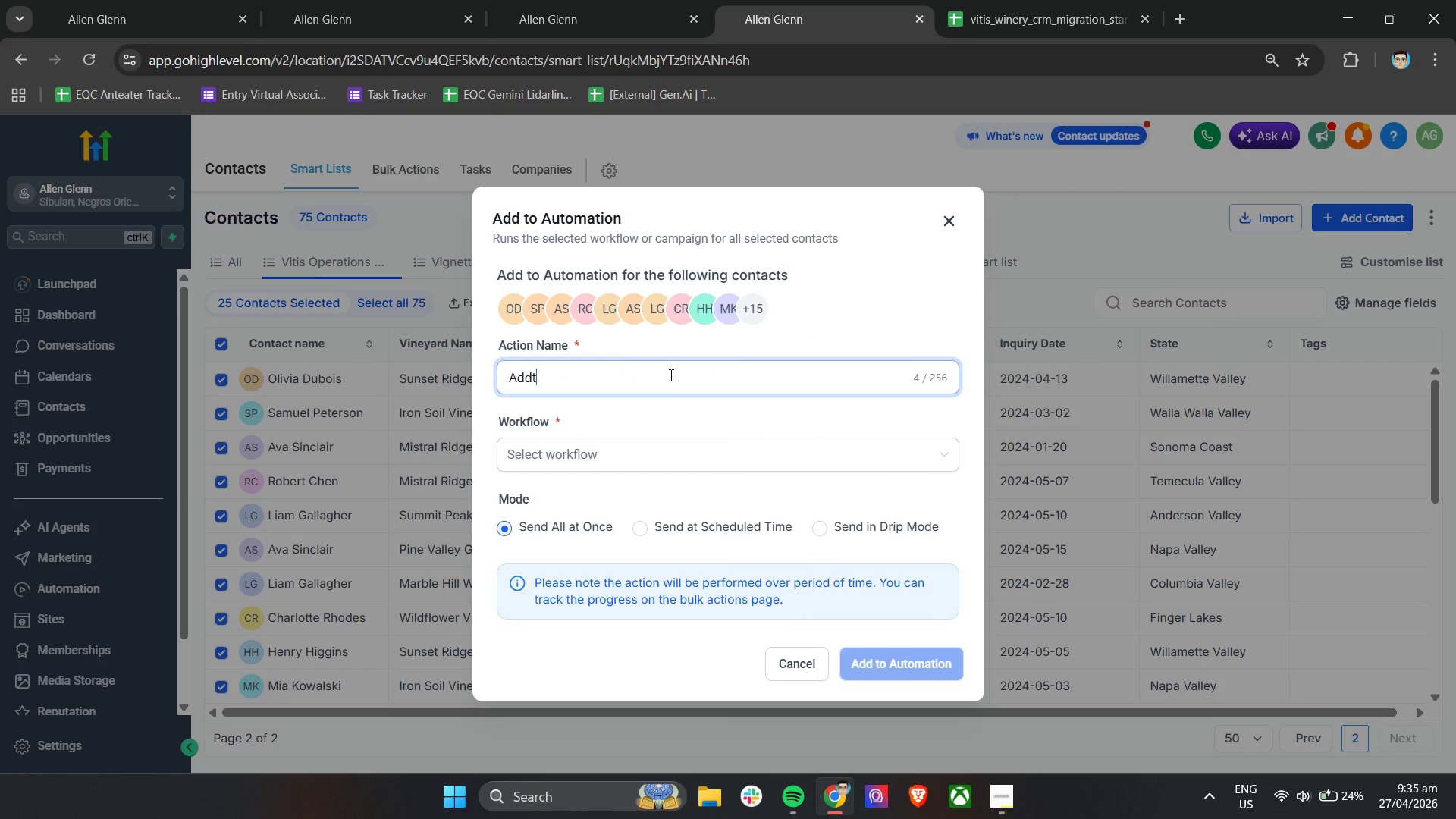 
type(ddt o)
key(Backspace)
key(Backspace)
type( )
key(Backspace)
key(Backspace)
type( to Workflow)
 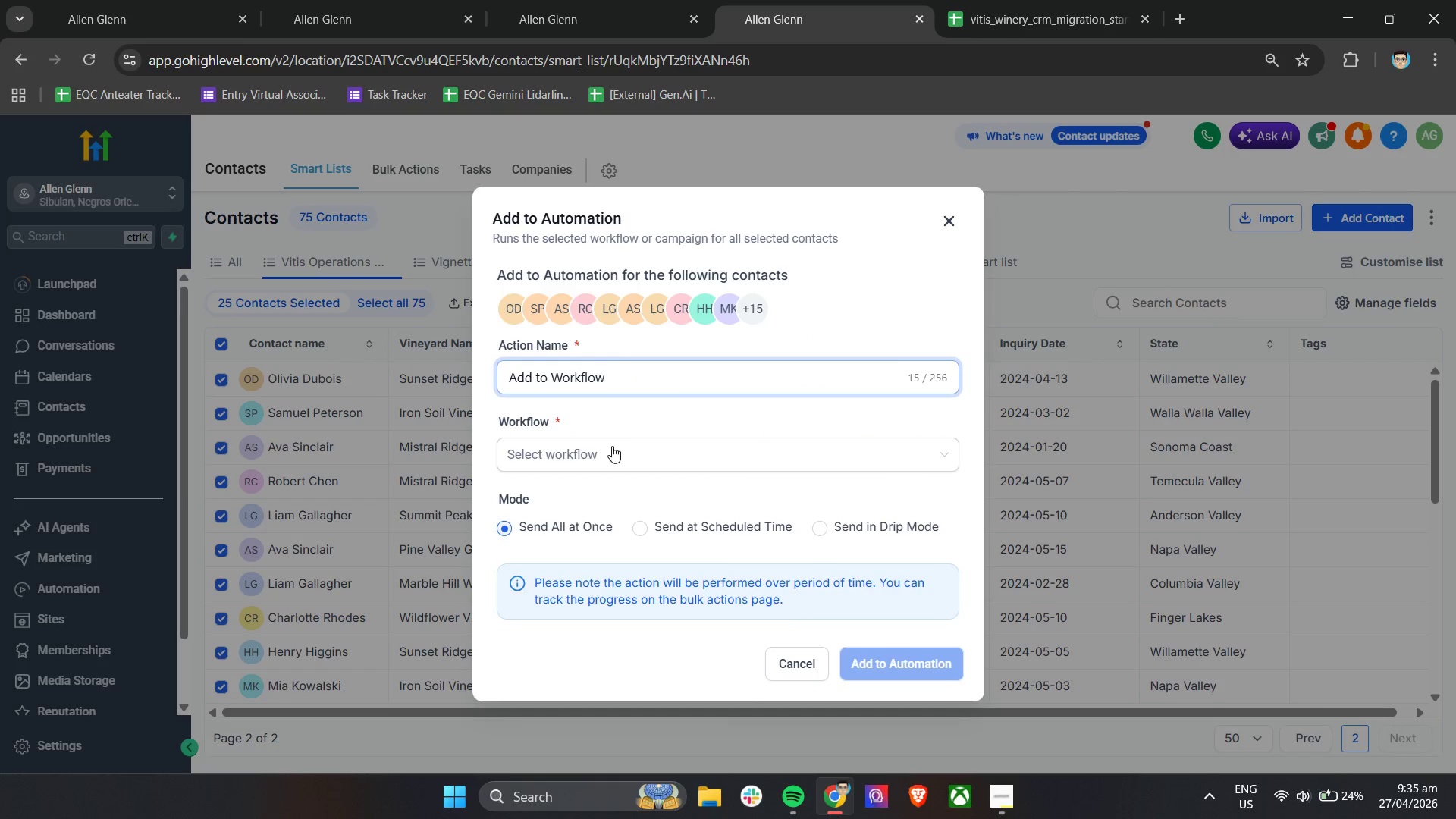 
left_click([606, 453])
 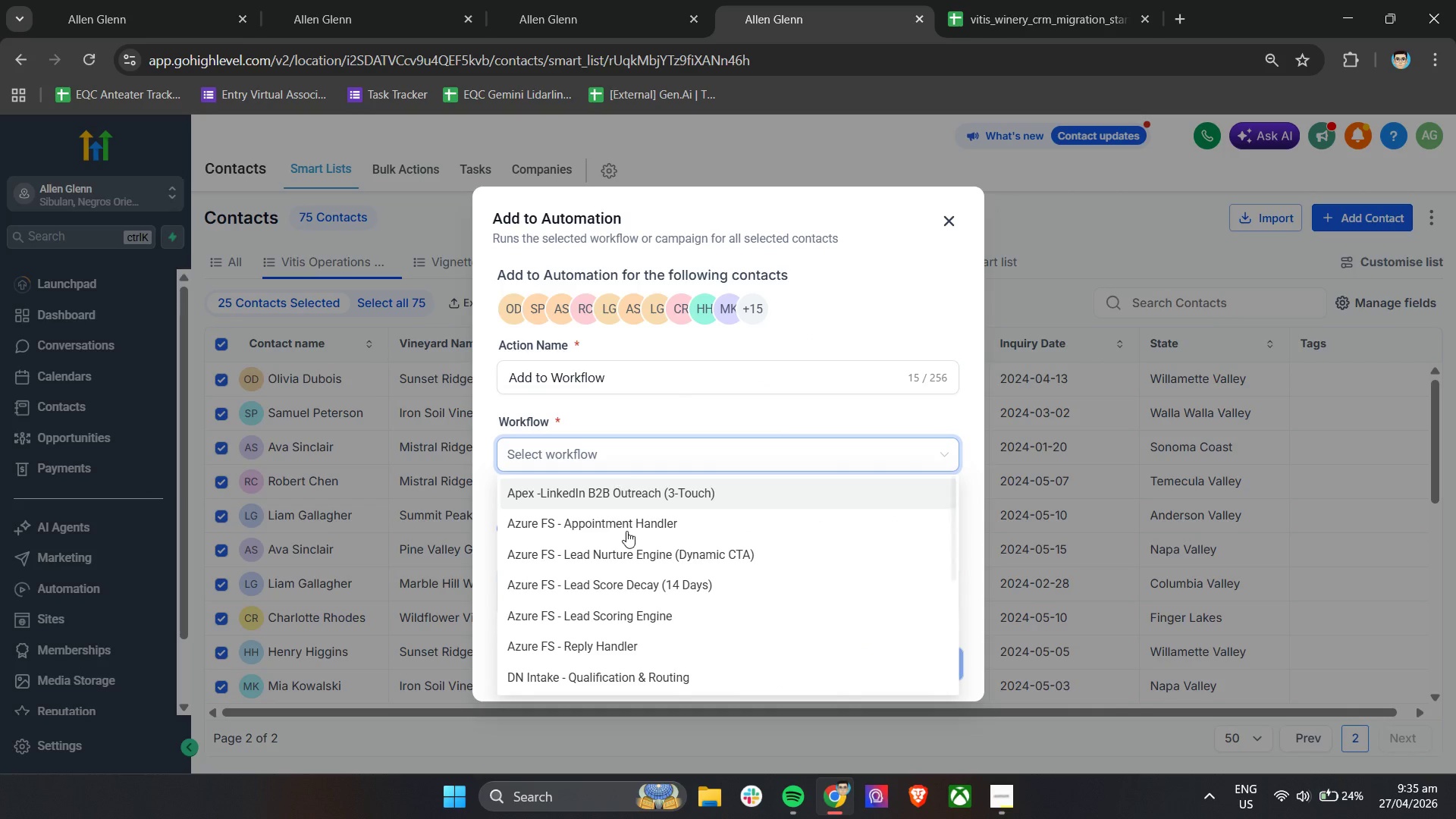 
scroll: coordinate [632, 641], scroll_direction: down, amount: 4.0
 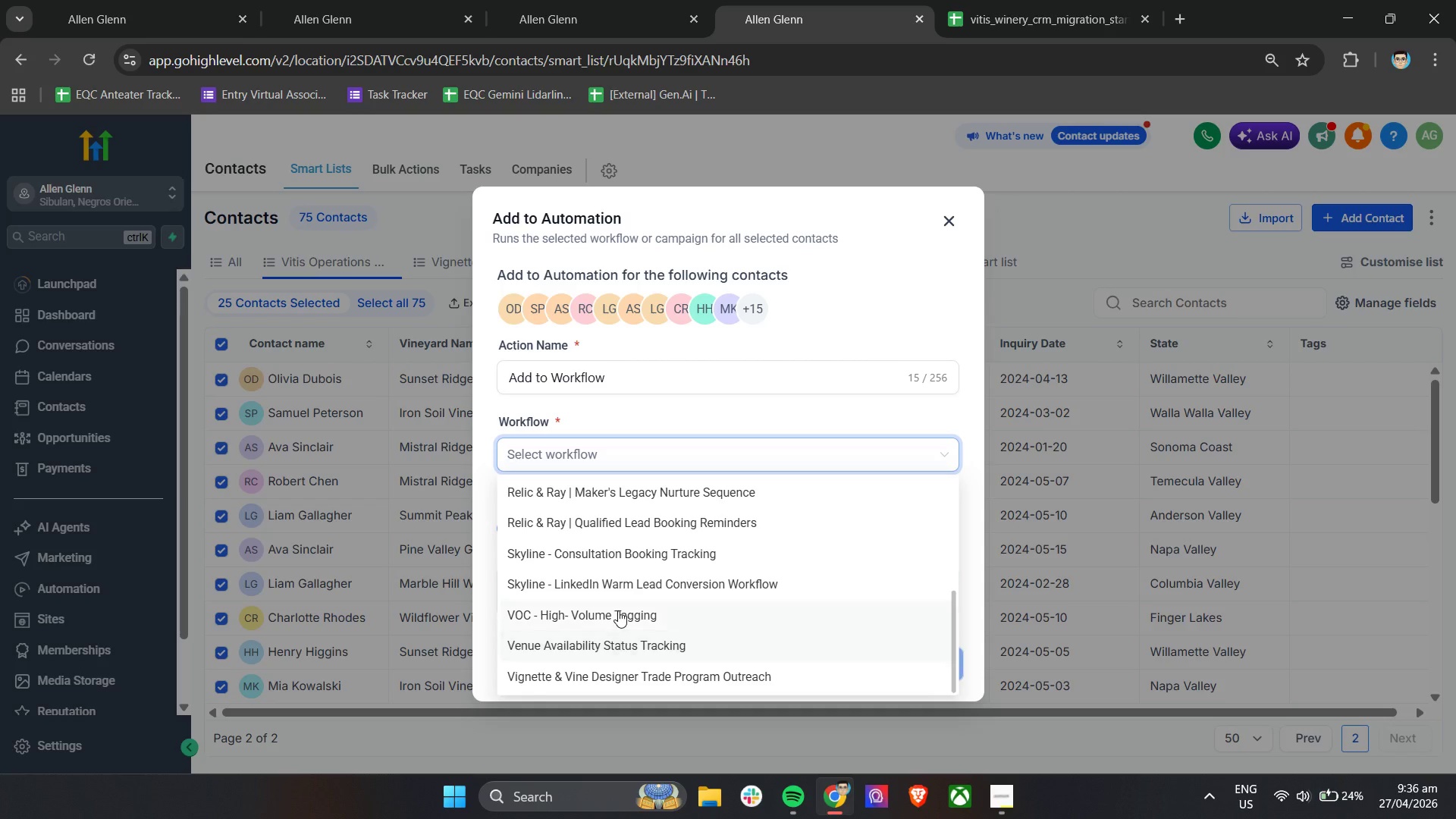 
left_click([618, 610])
 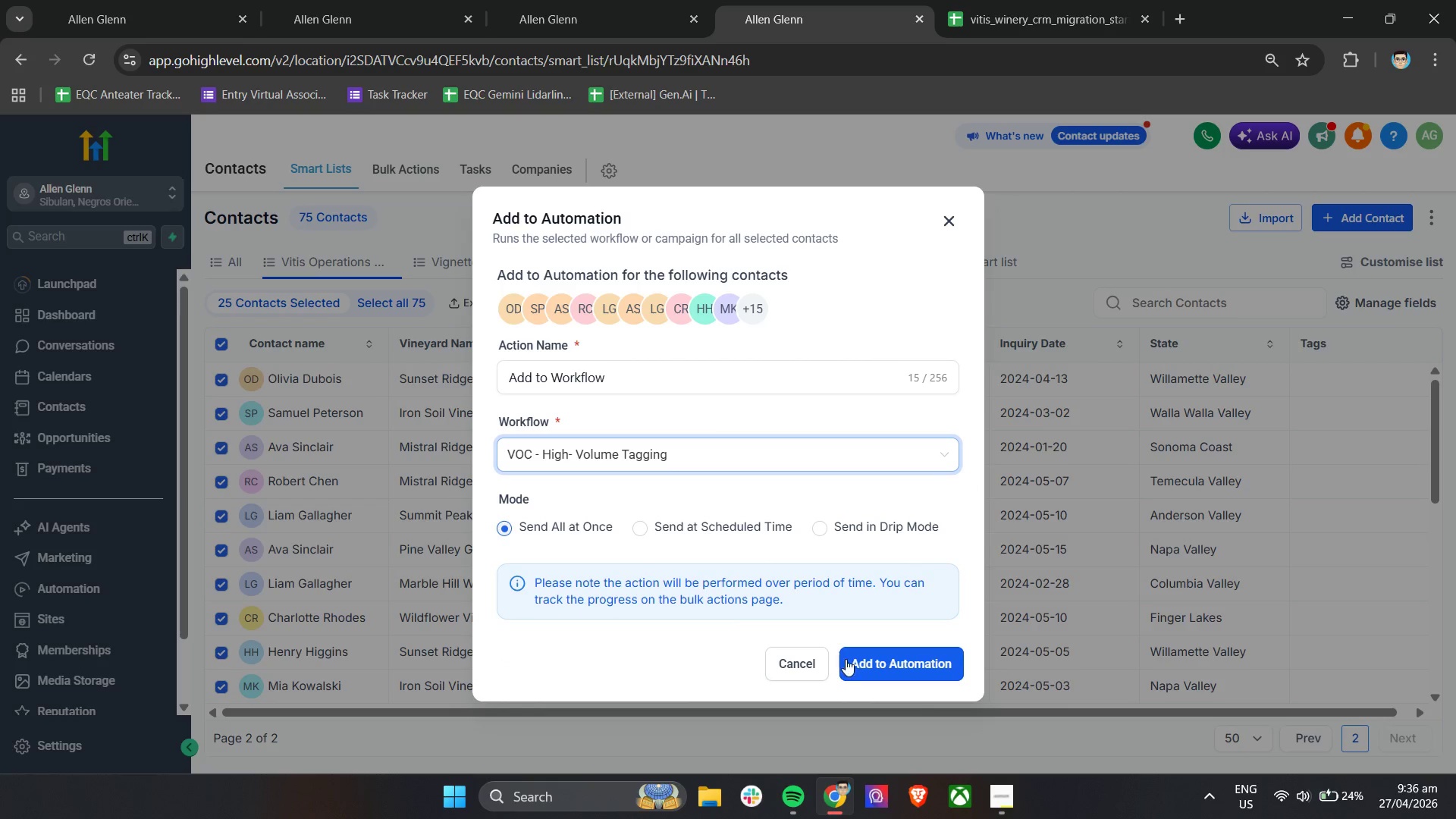 
left_click([870, 667])
 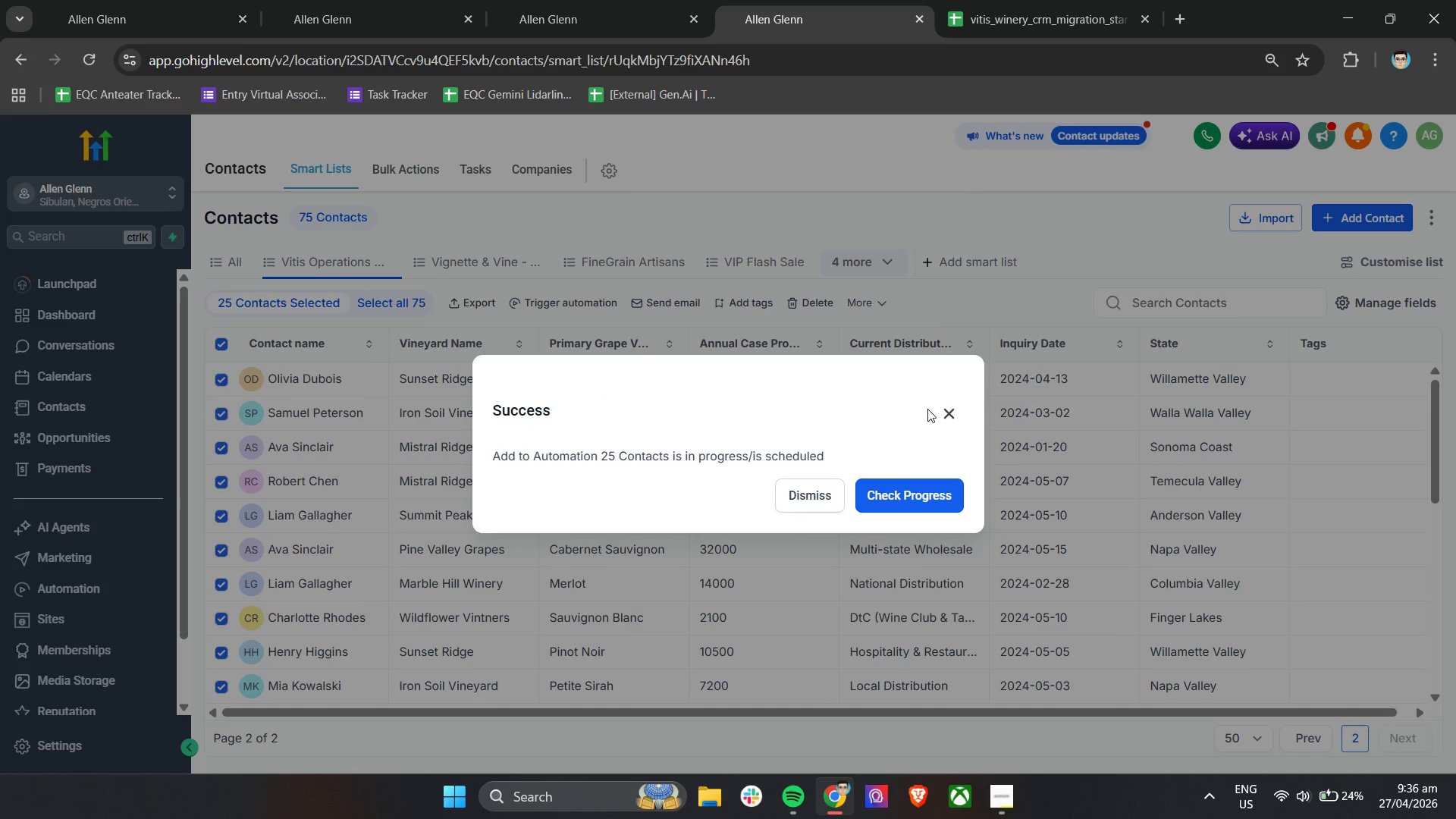 
left_click([920, 493])
 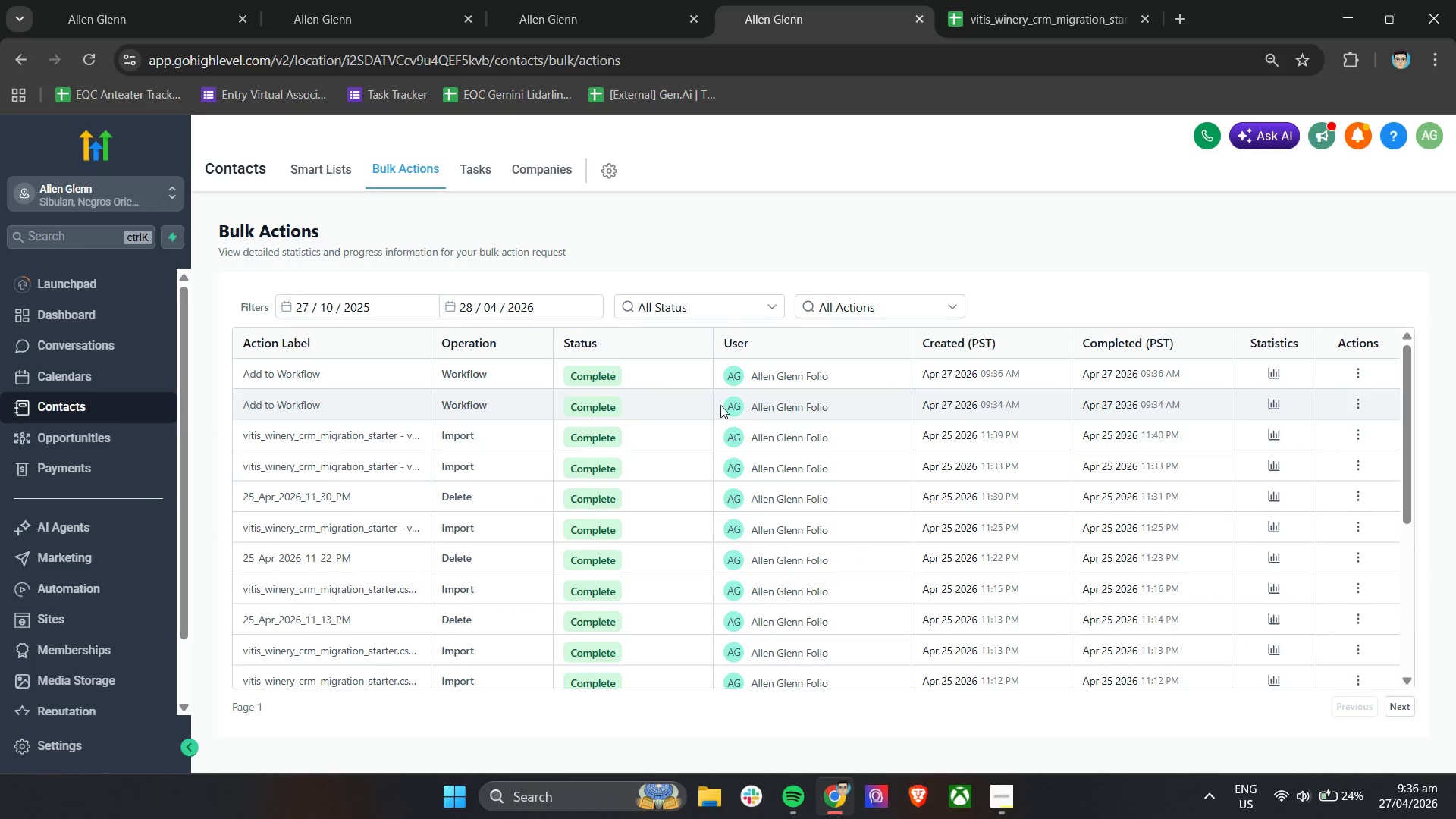 
left_click([327, 166])
 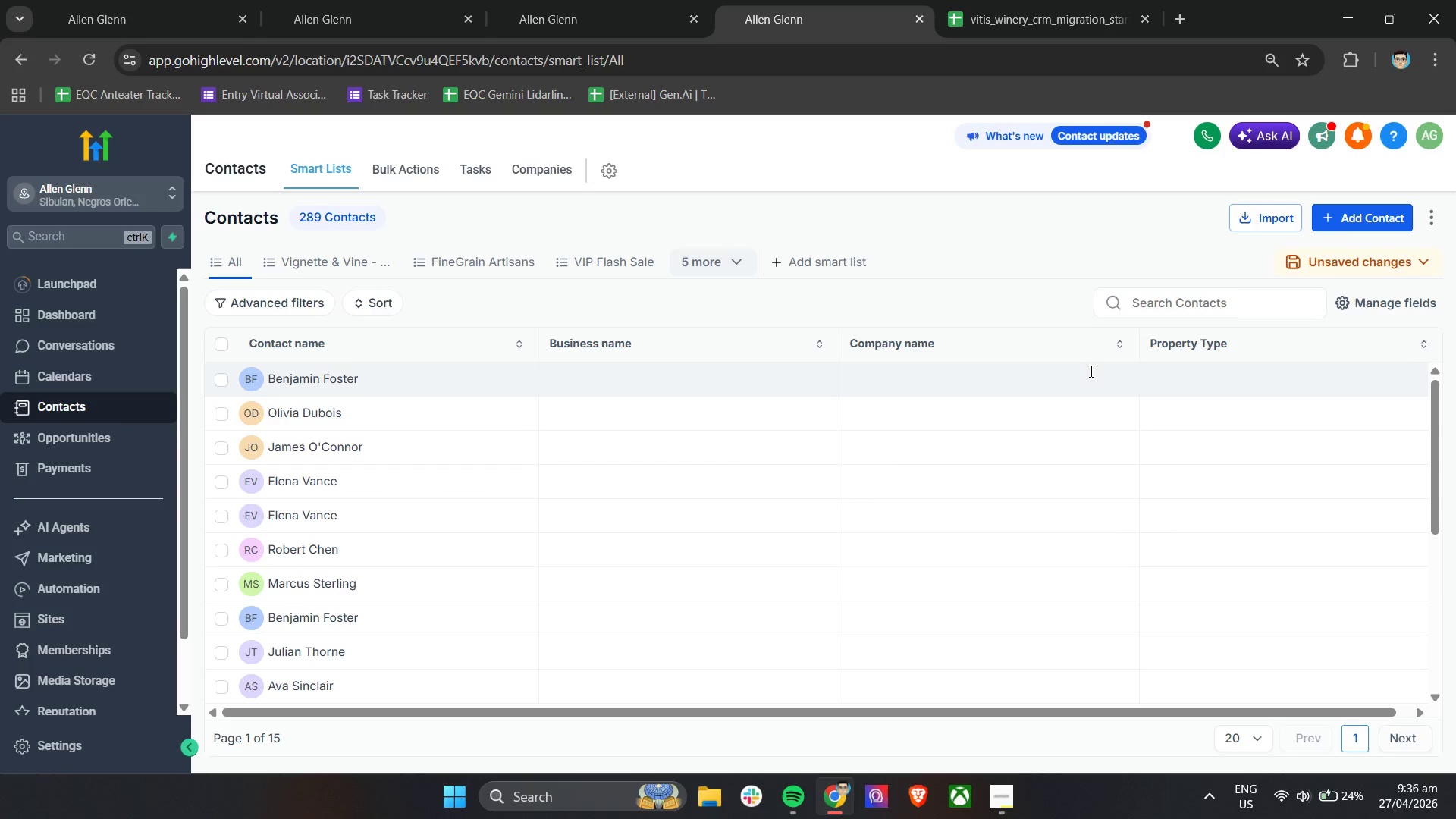 
wait(5.12)
 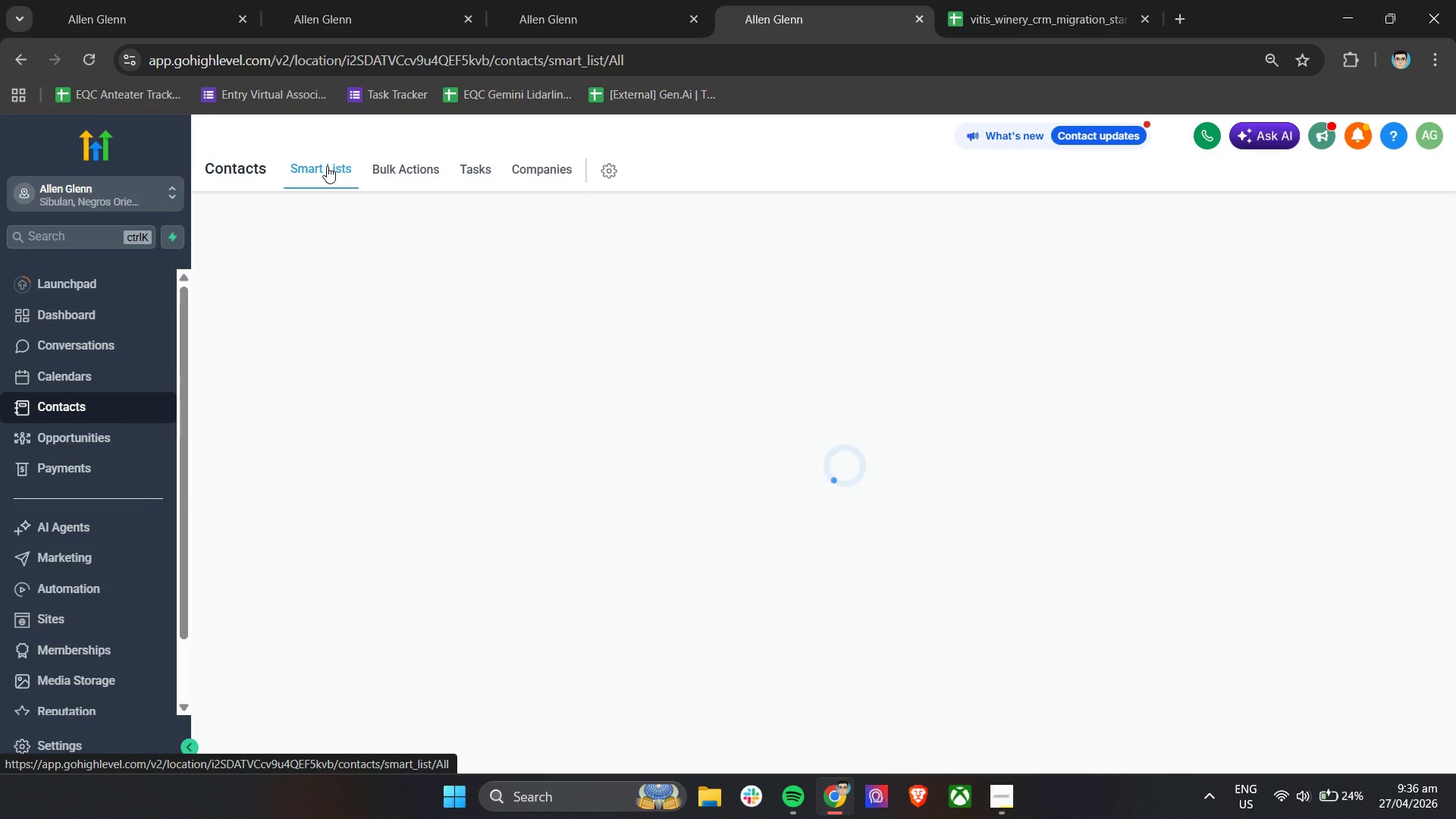 
left_click([719, 259])
 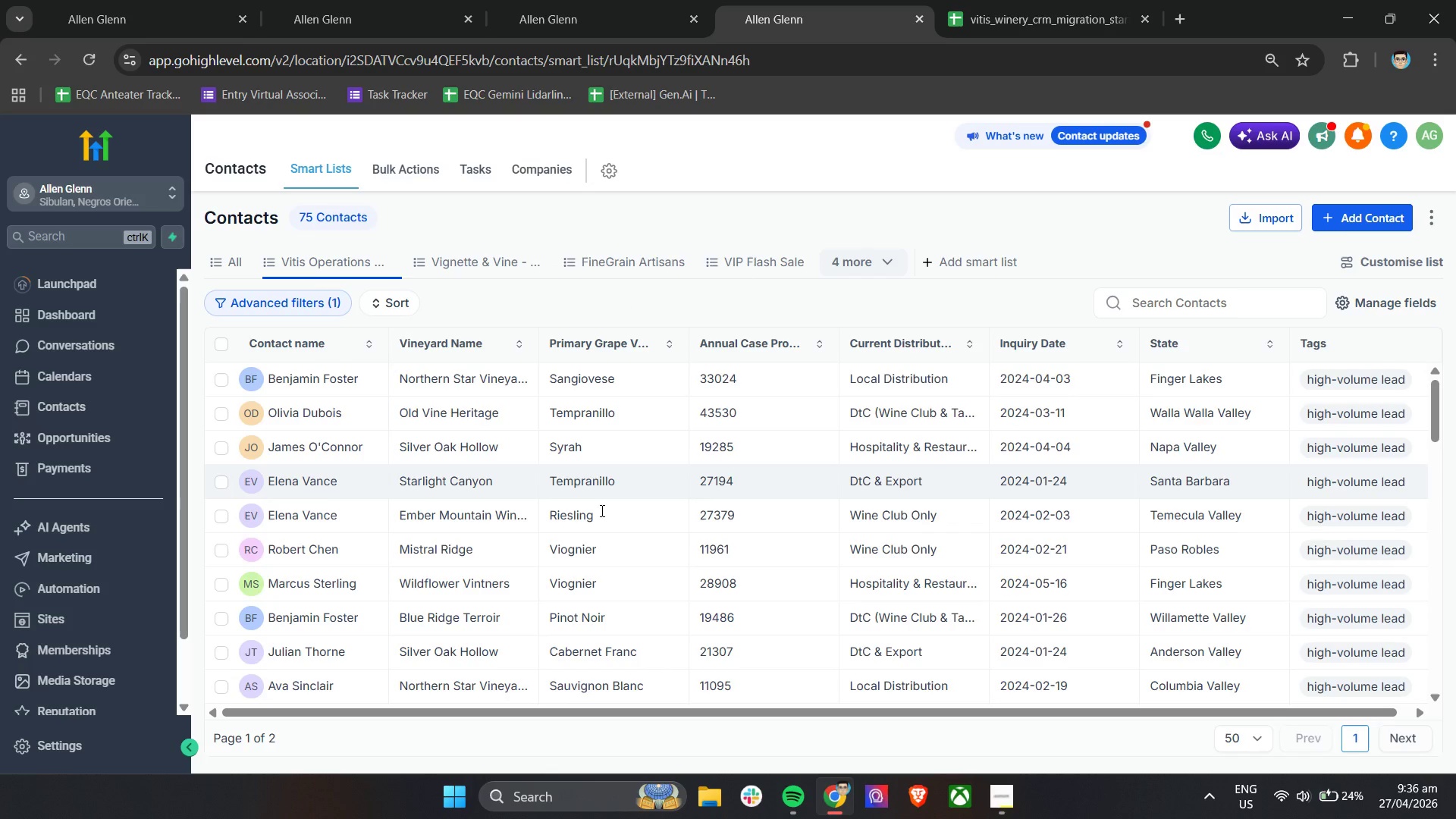 
left_click([1404, 740])
 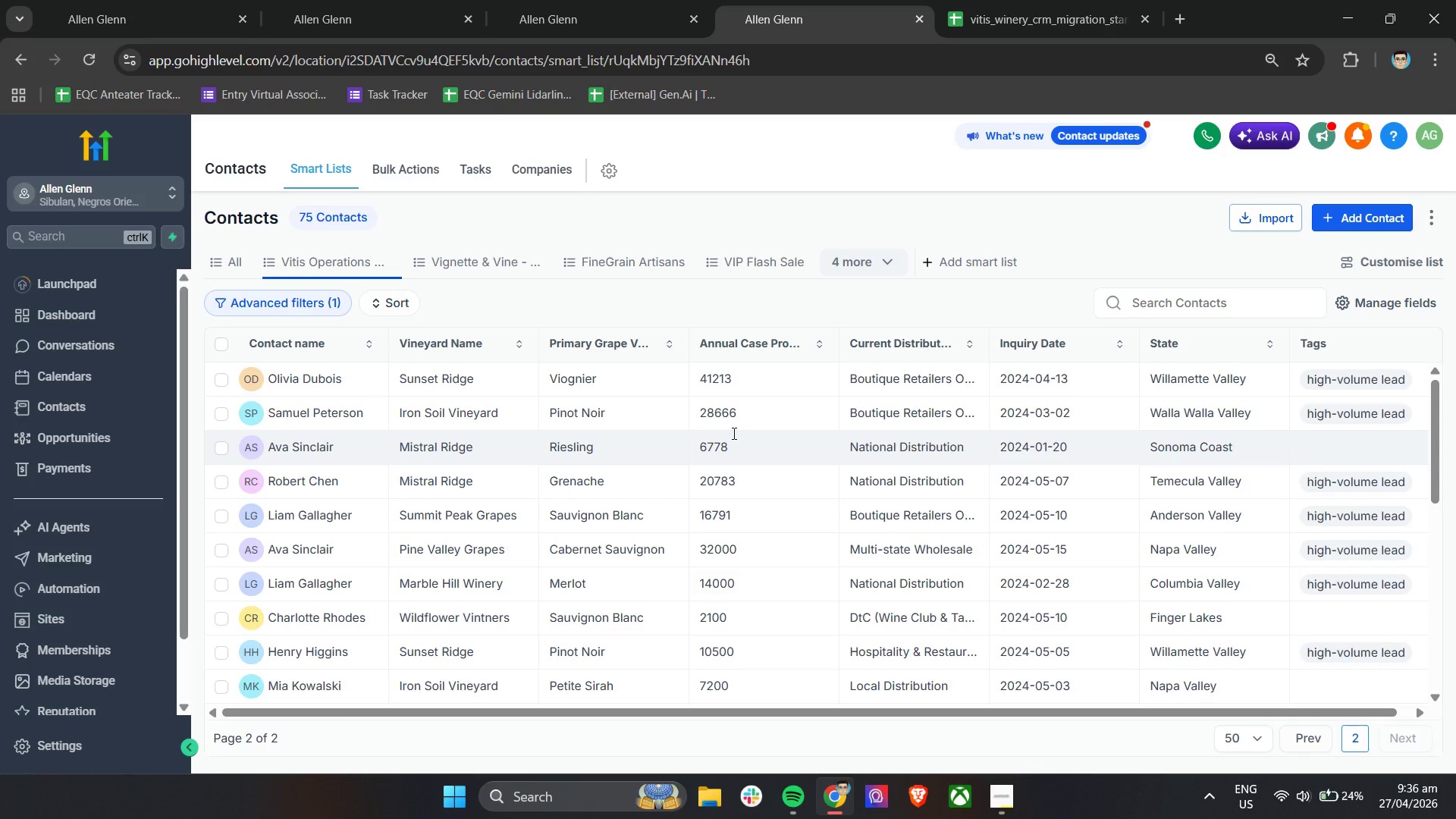 
wait(6.8)
 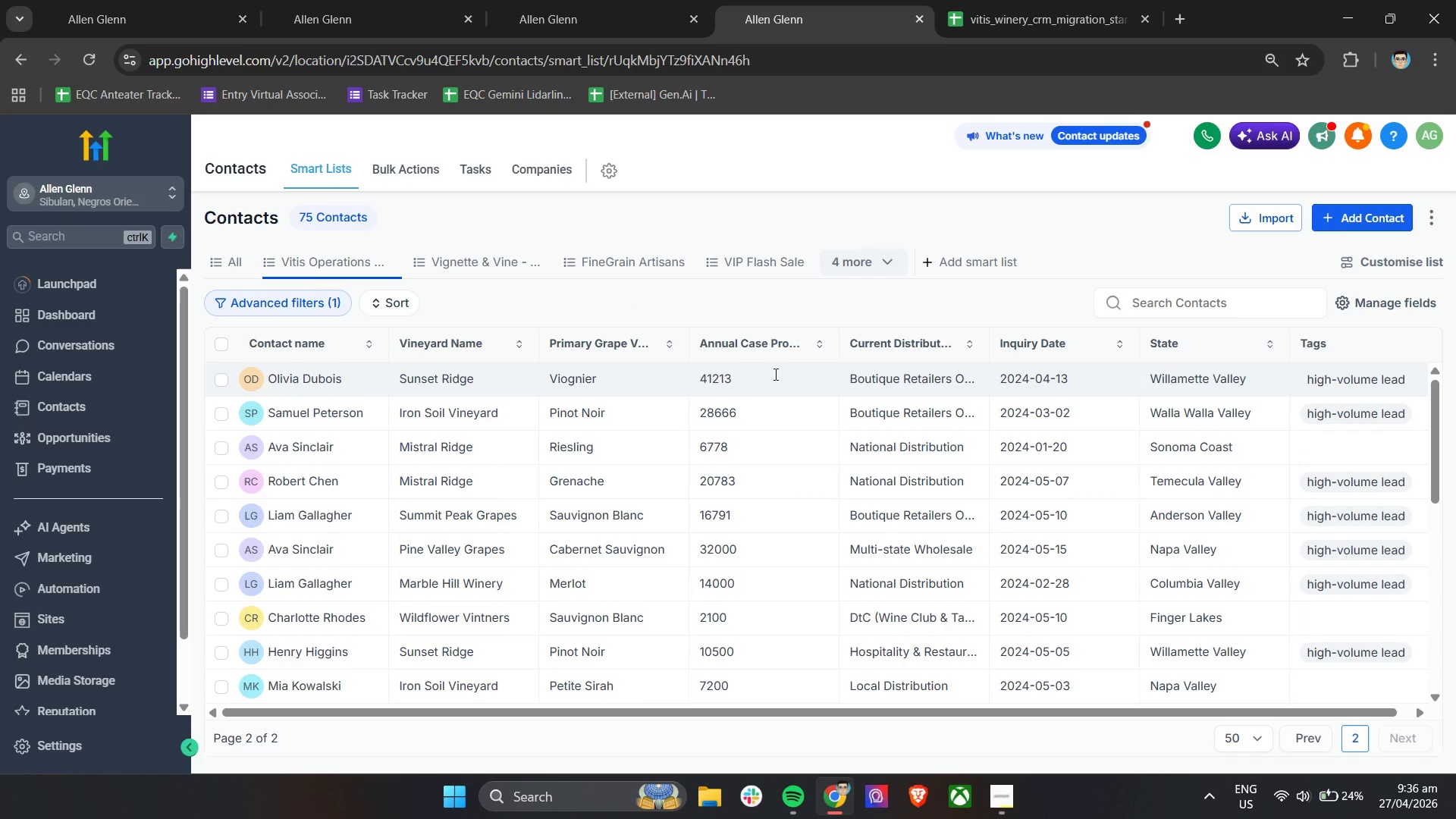 
scroll: coordinate [751, 613], scroll_direction: down, amount: 6.0
 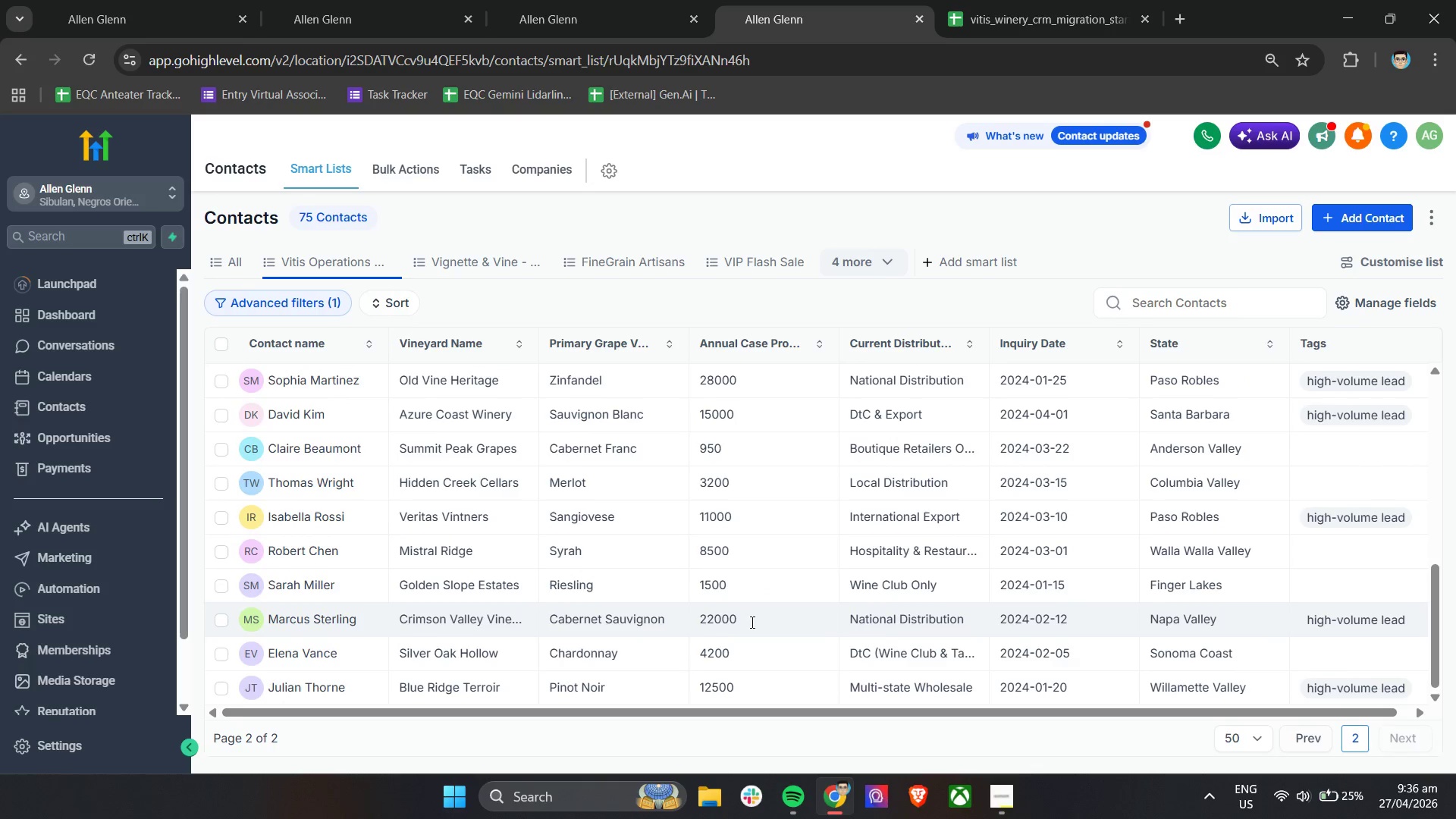 
scroll: coordinate [752, 633], scroll_direction: down, amount: 2.0
 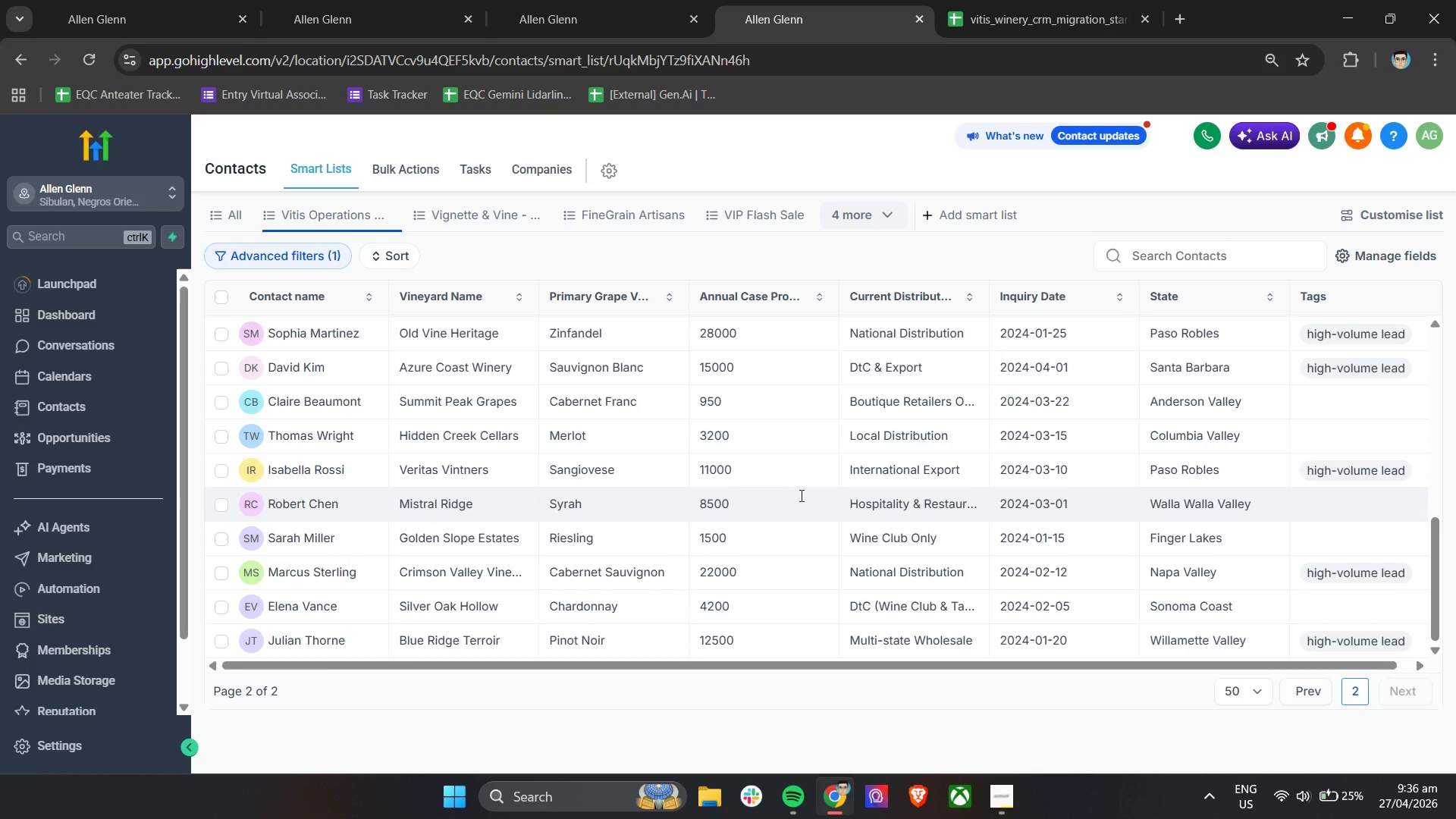 
left_click([623, 0])
 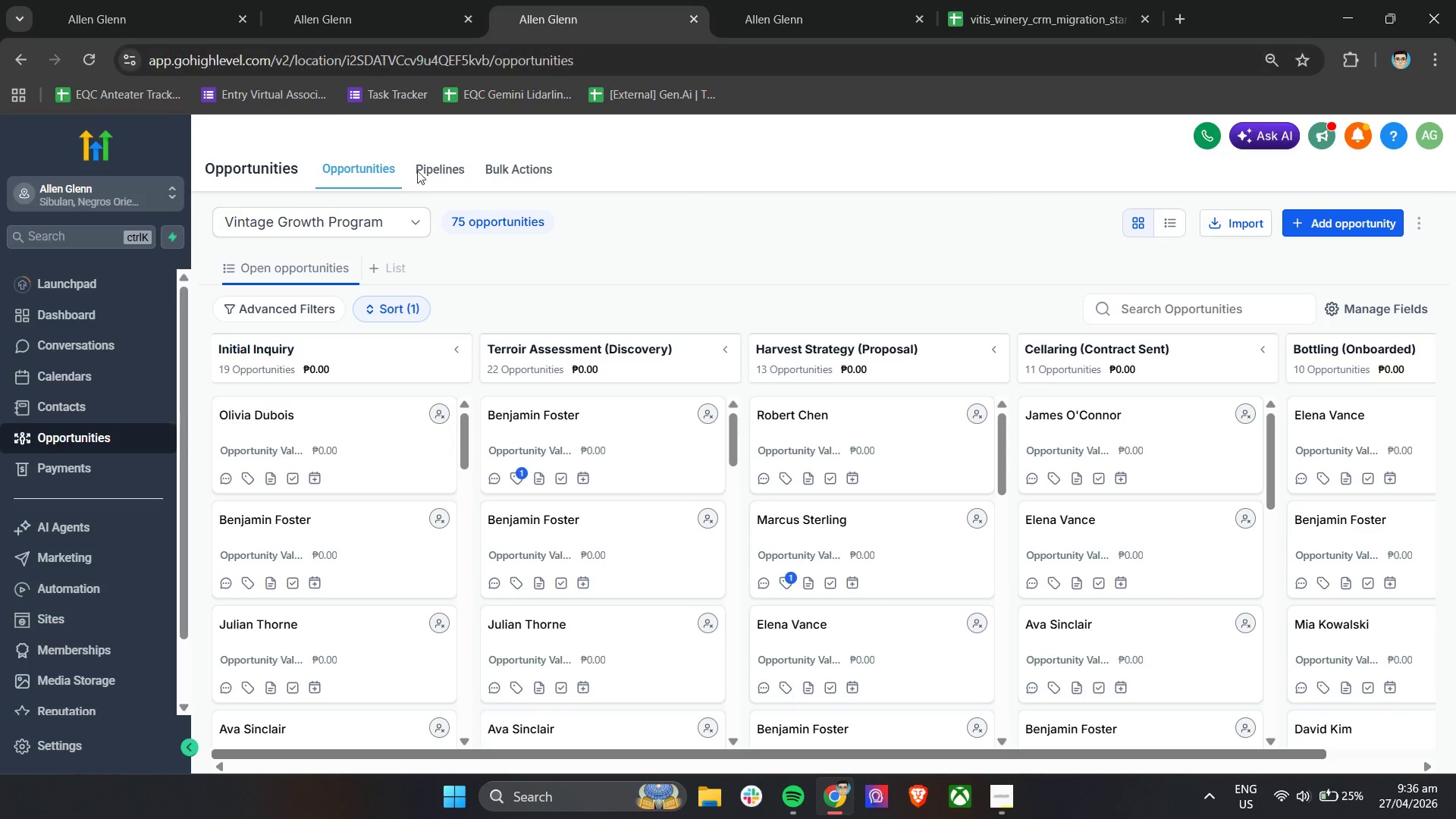 
scroll: coordinate [762, 464], scroll_direction: up, amount: 3.0
 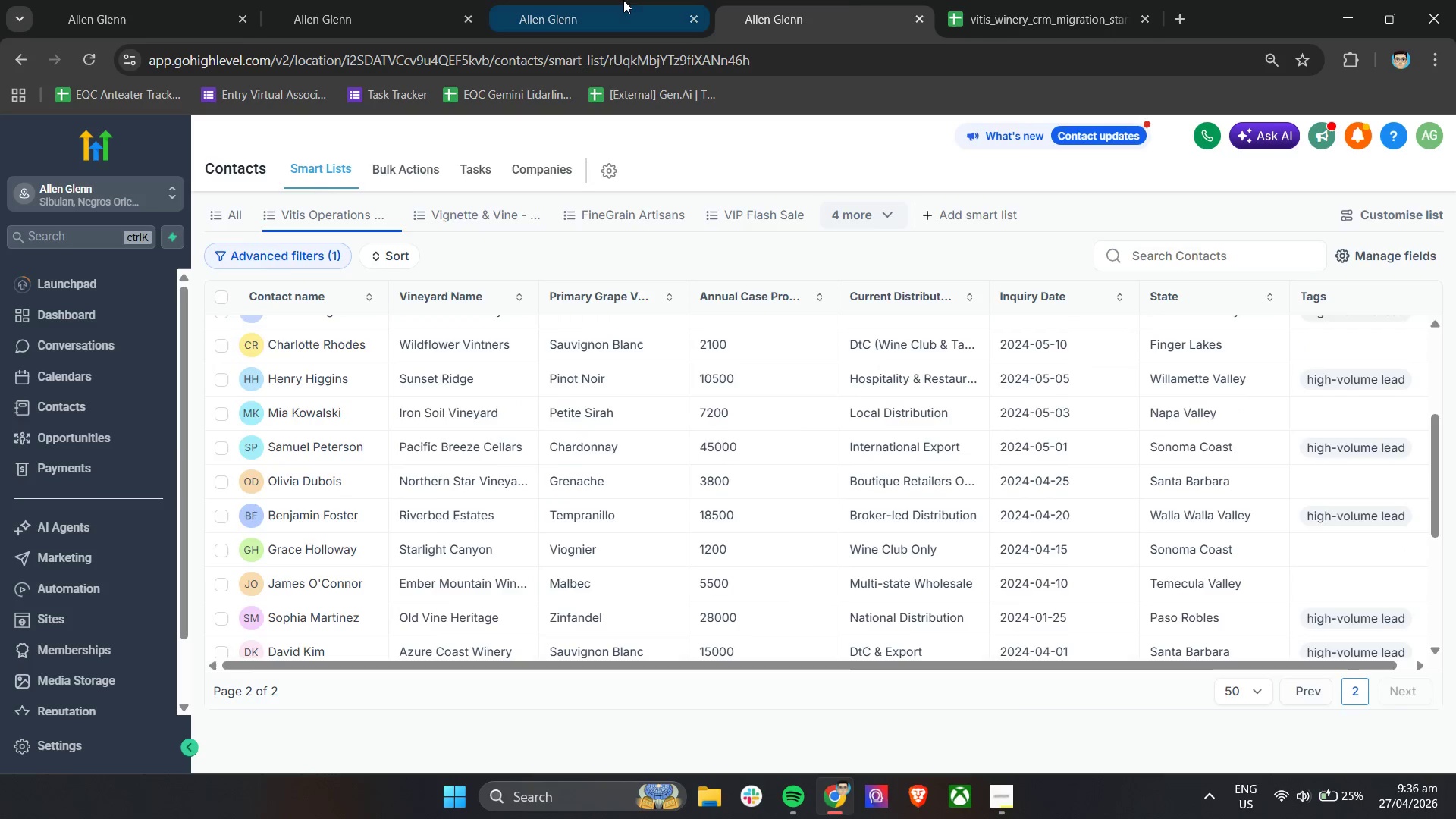 
left_click([513, 170])
 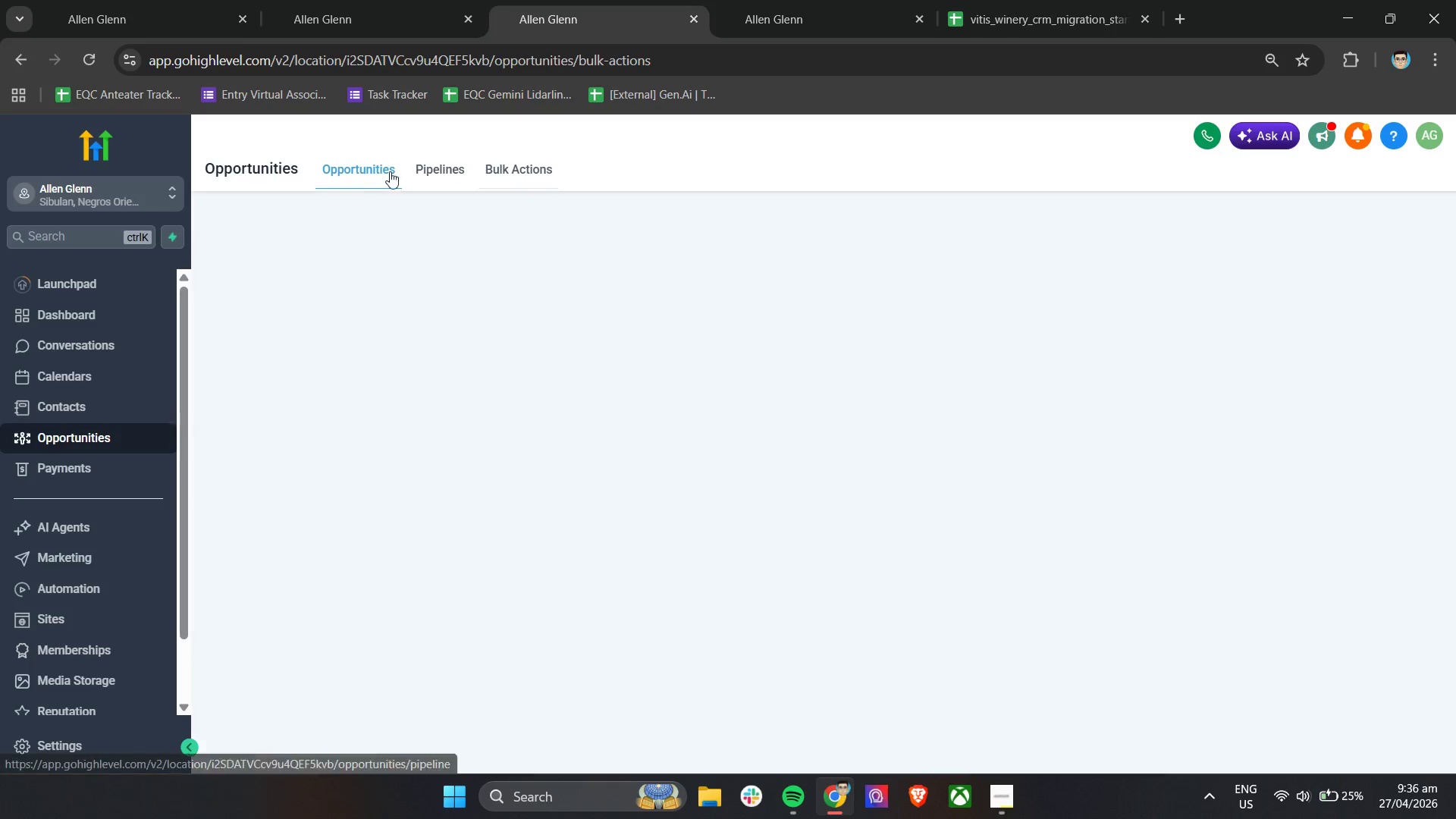 
left_click([362, 170])
 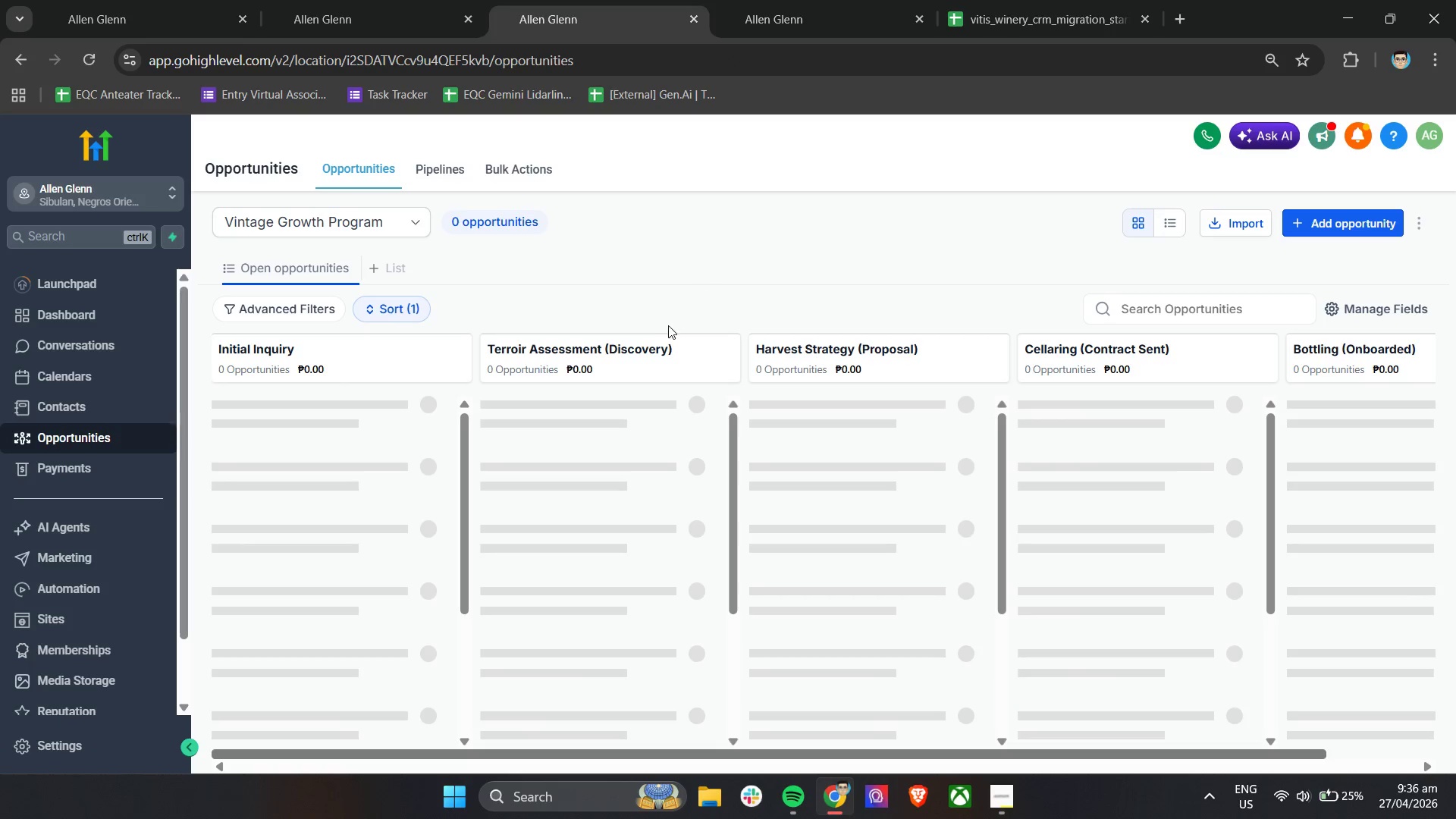 
mouse_move([639, 385])
 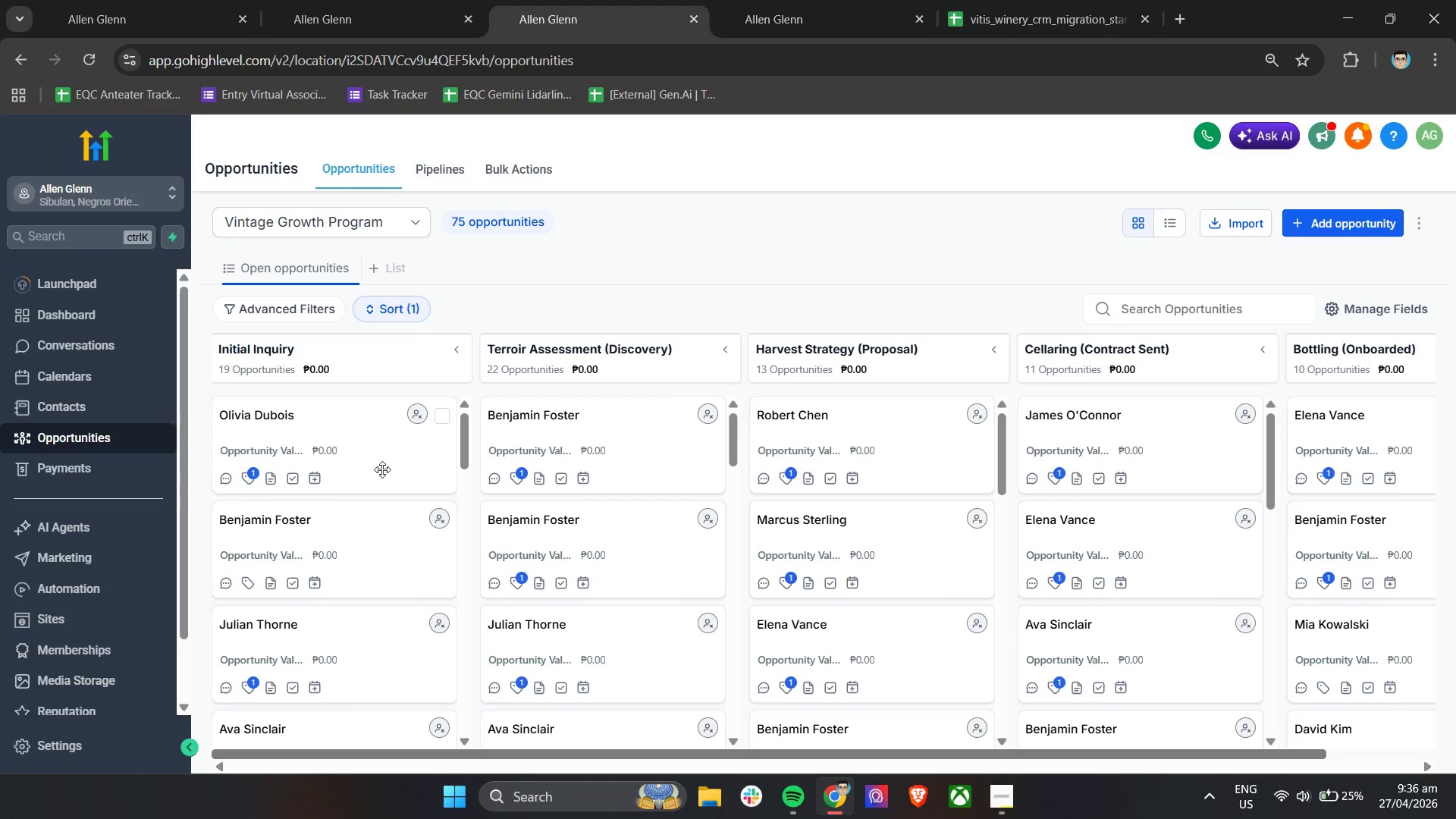 
left_click([387, 512])
 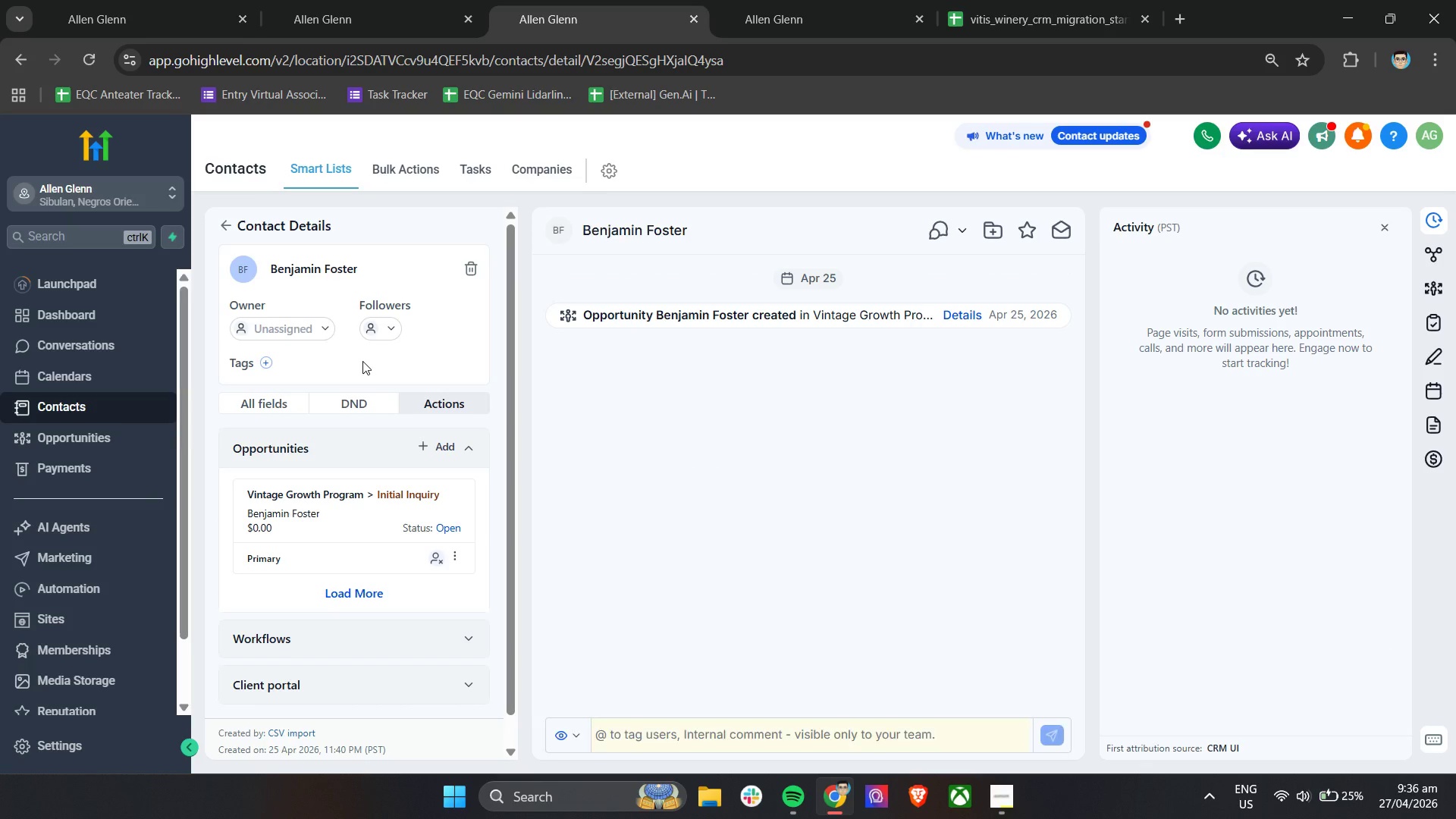 
wait(5.39)
 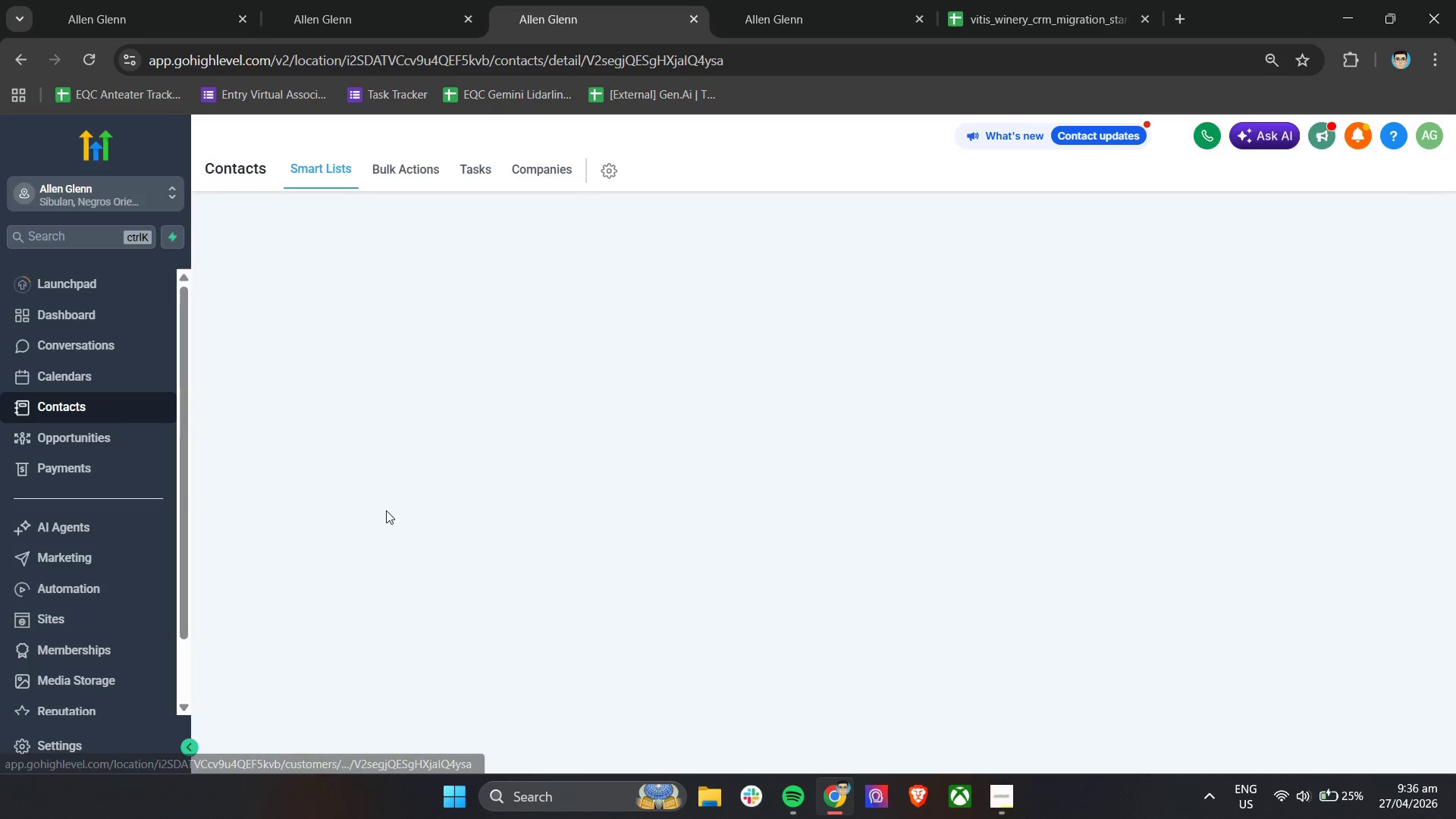 
scroll: coordinate [362, 361], scroll_direction: down, amount: 2.0
 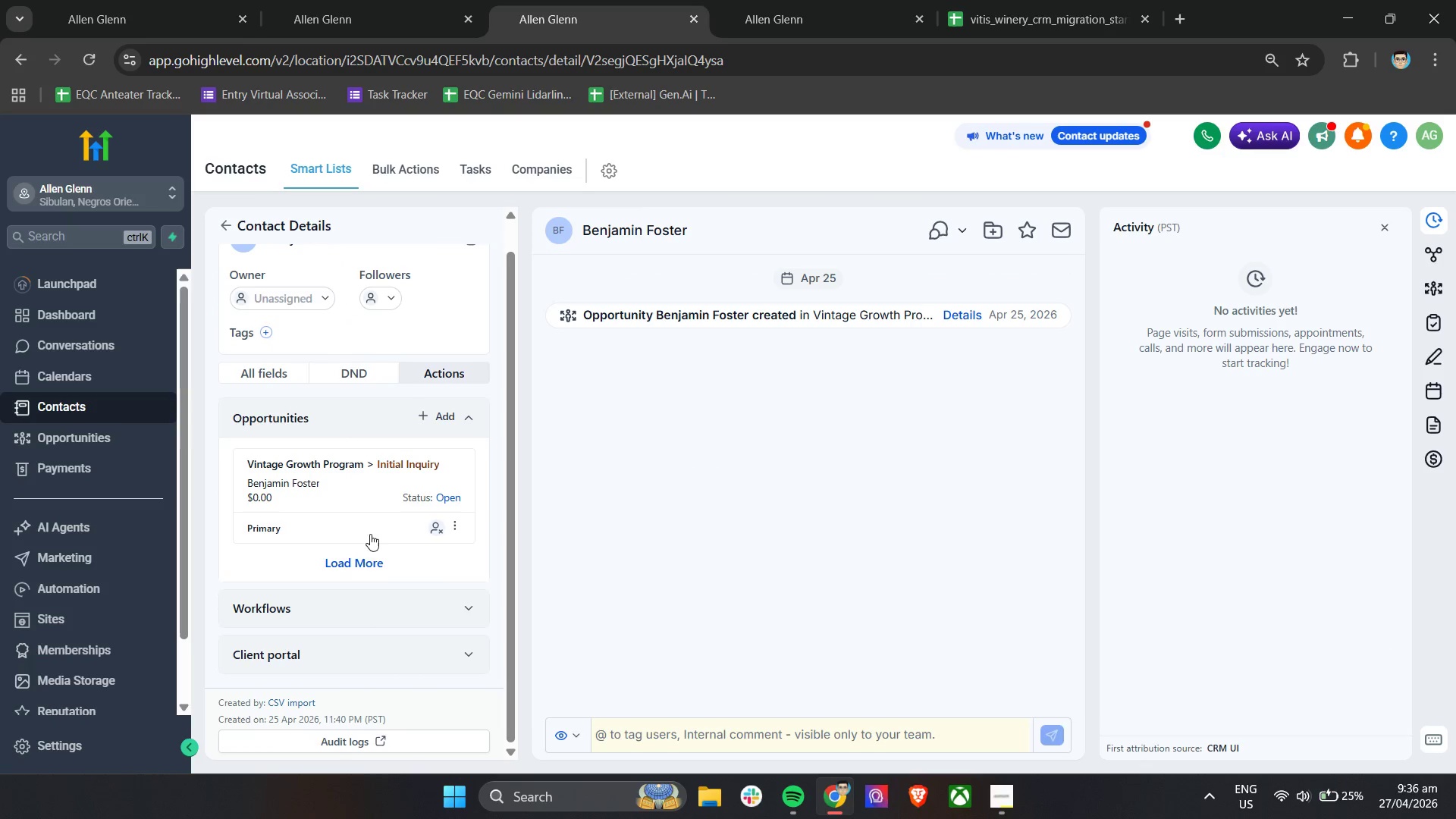 
left_click([359, 563])
 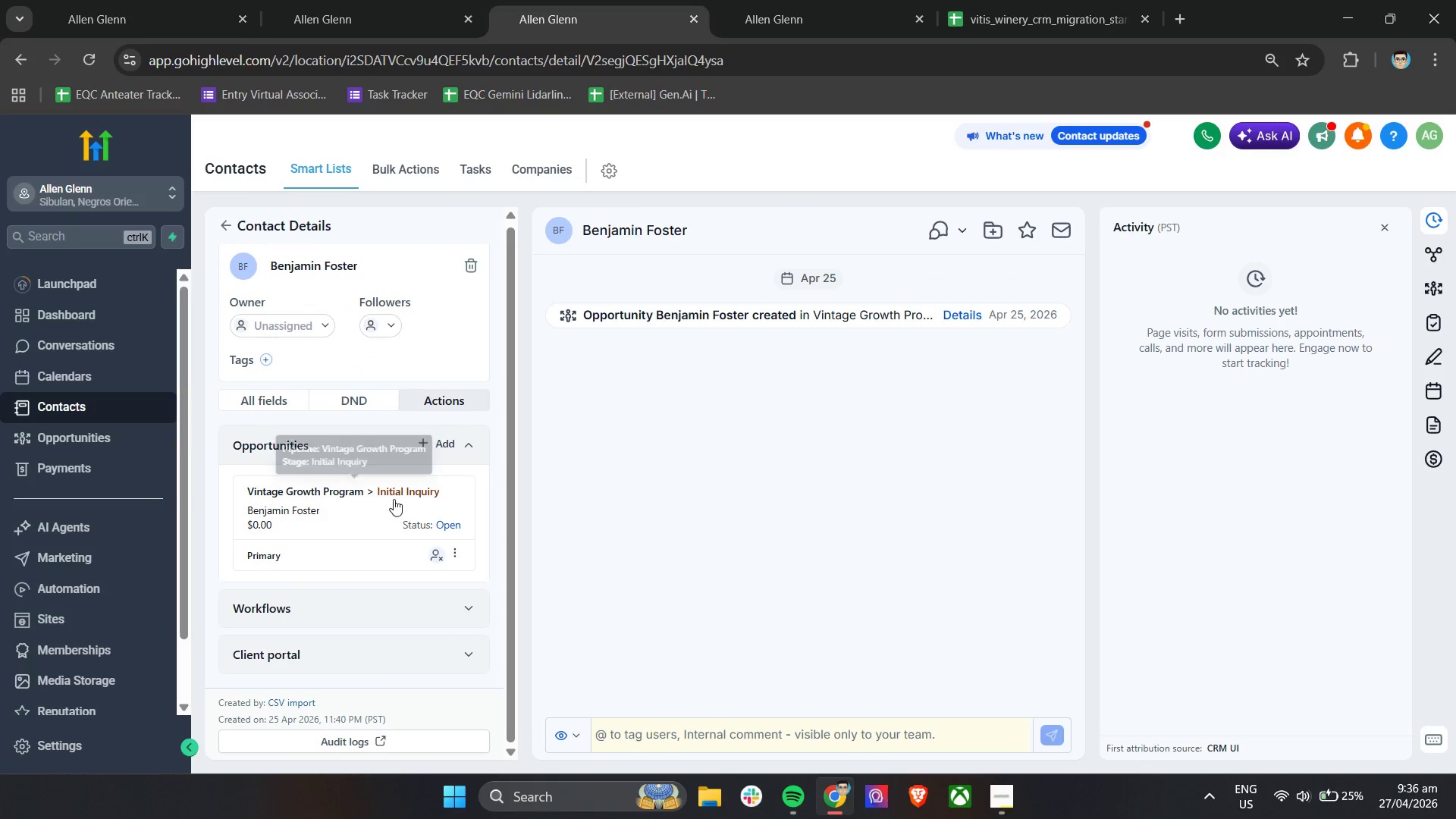 
left_click([369, 620])
 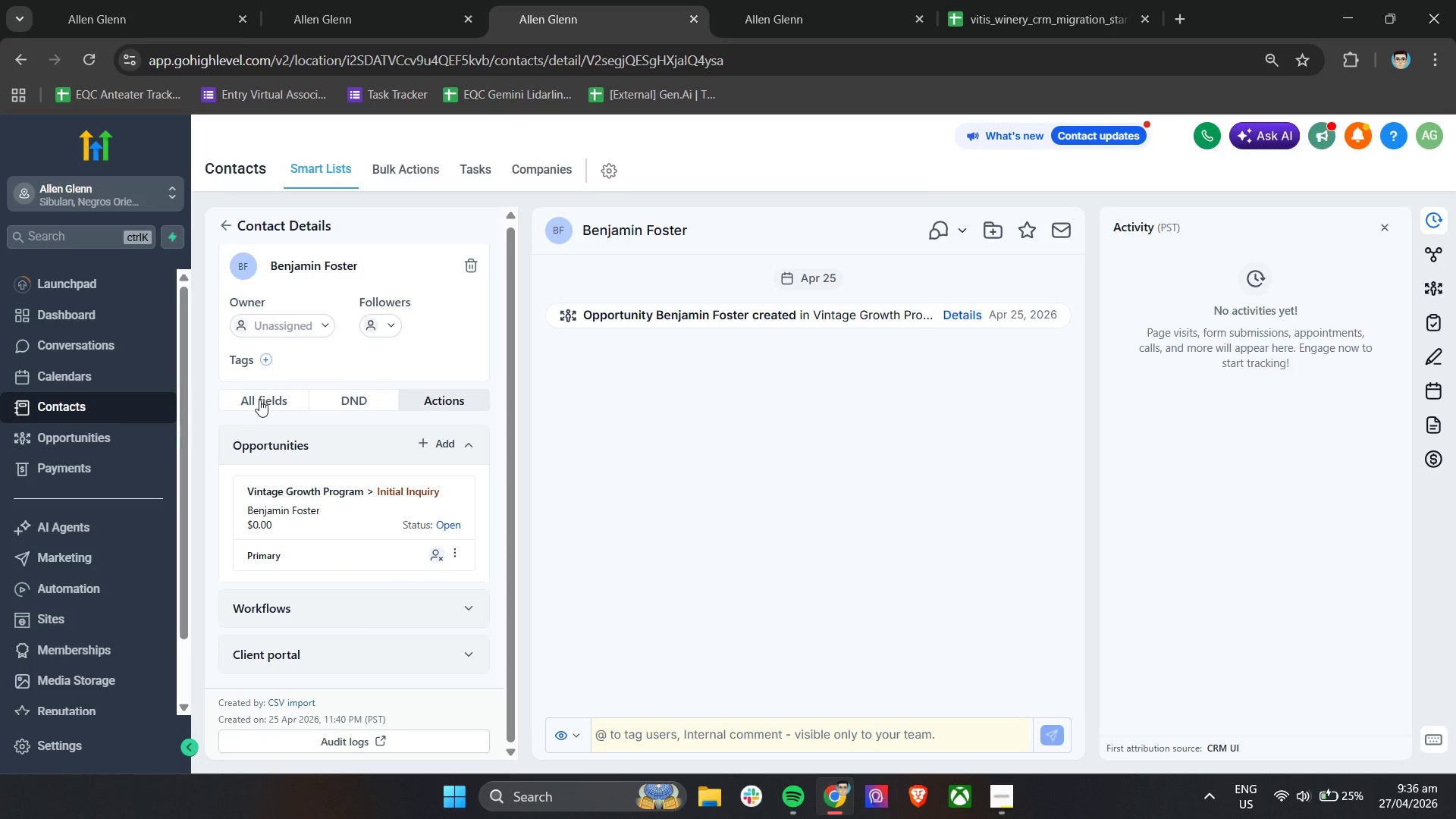 
scroll: coordinate [394, 499], scroll_direction: down, amount: 2.0
 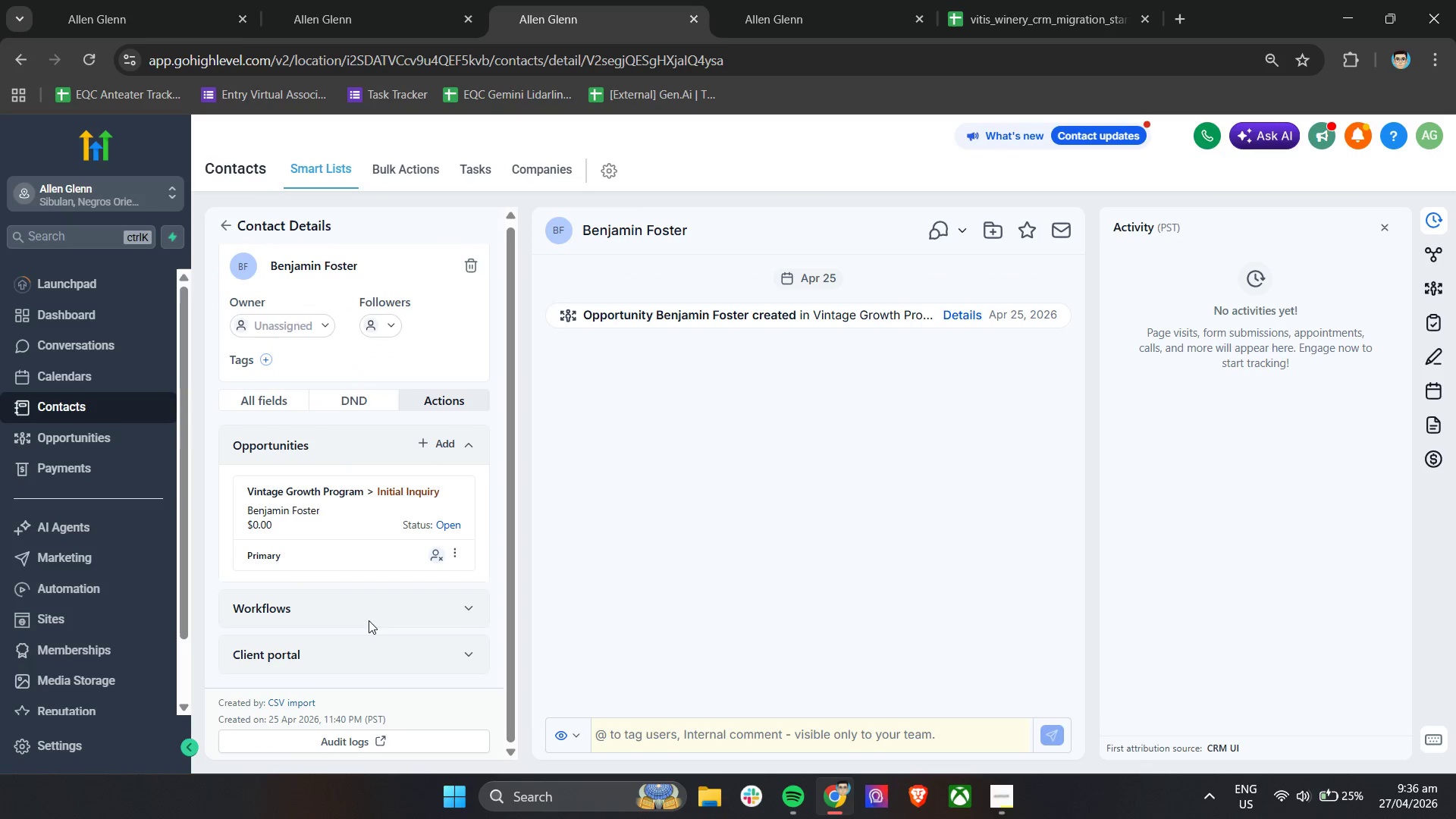 
left_click([259, 400])
 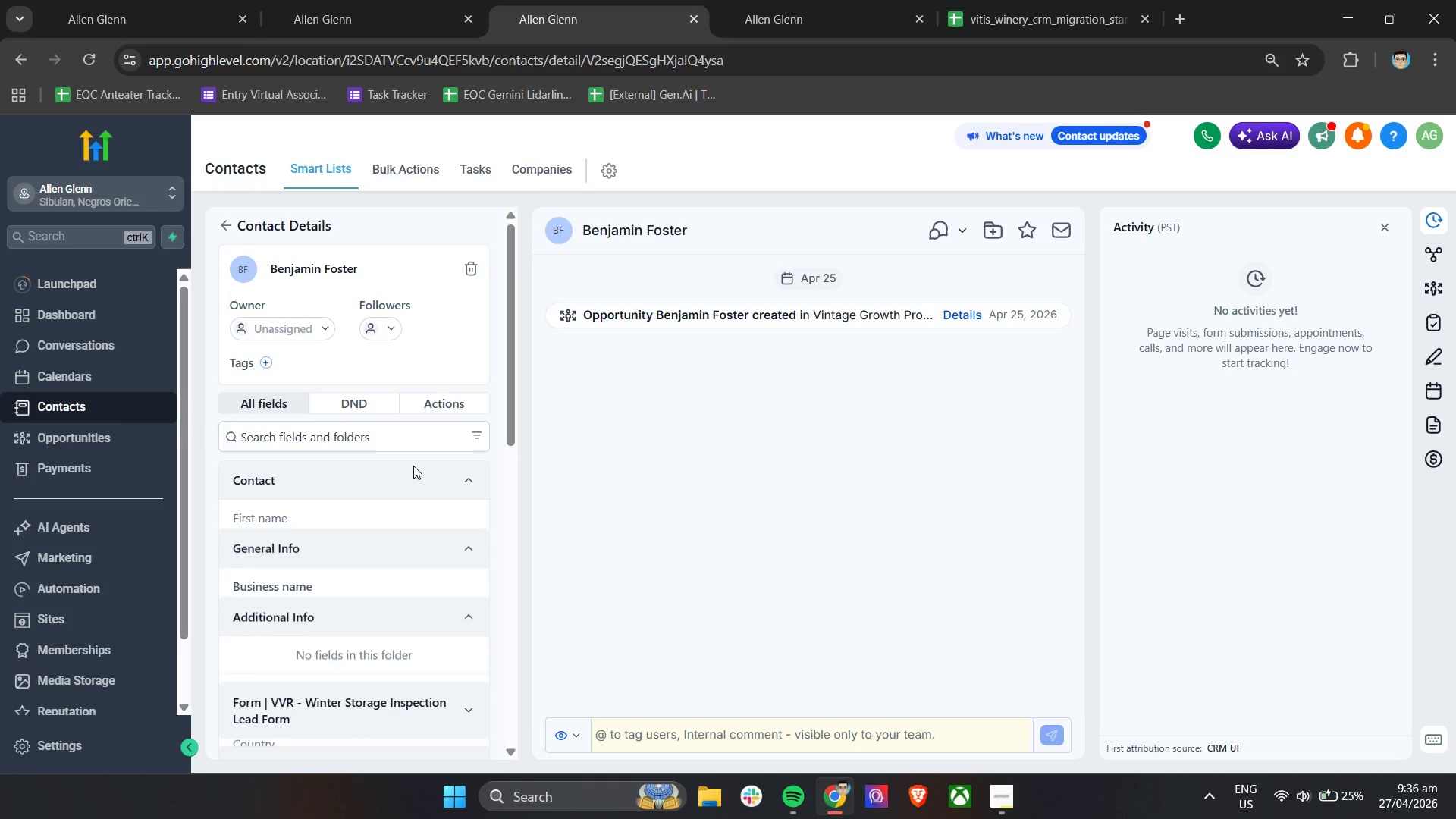 
scroll: coordinate [413, 466], scroll_direction: down, amount: 5.0
 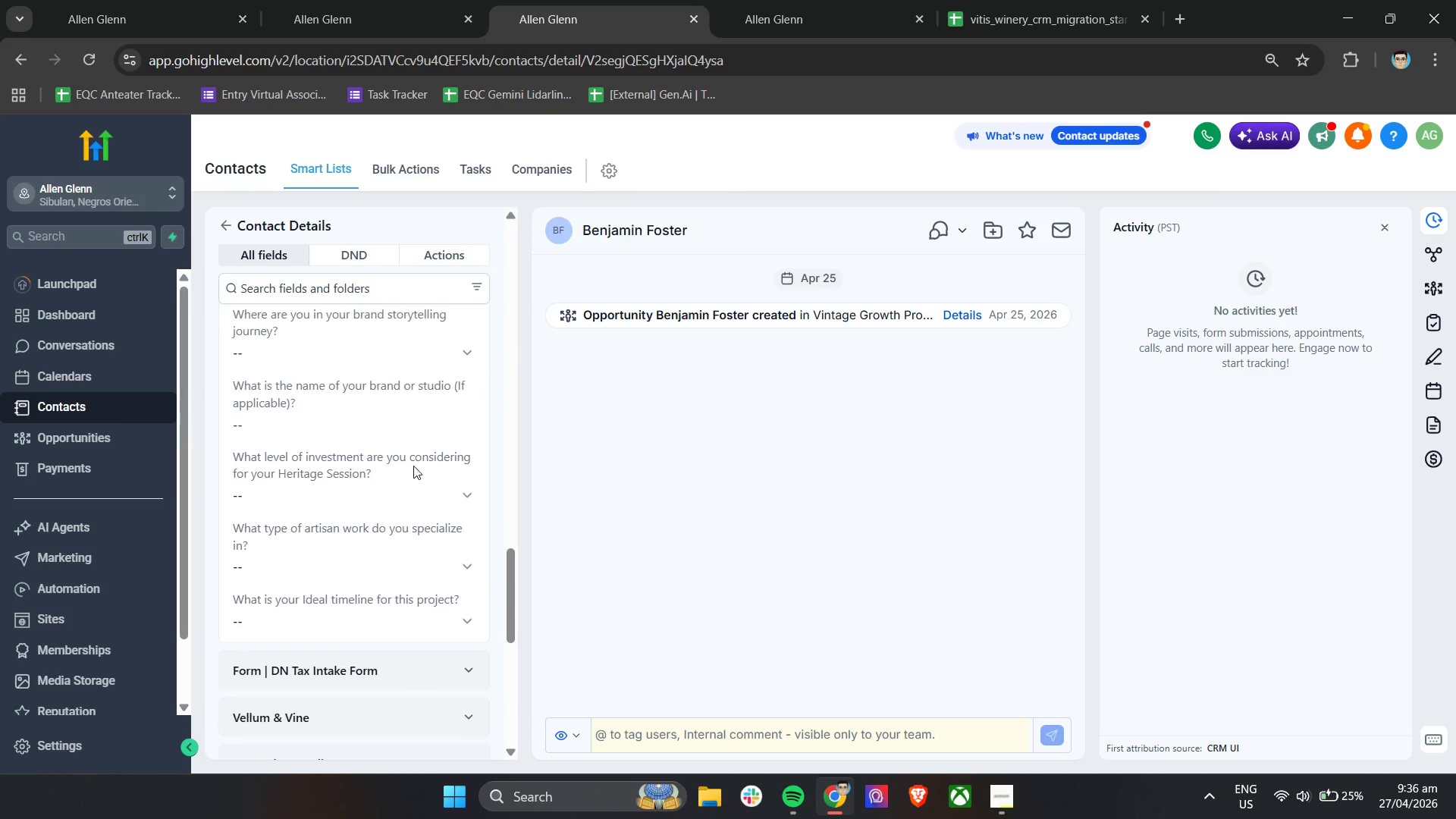 
scroll: coordinate [413, 466], scroll_direction: up, amount: 8.0
 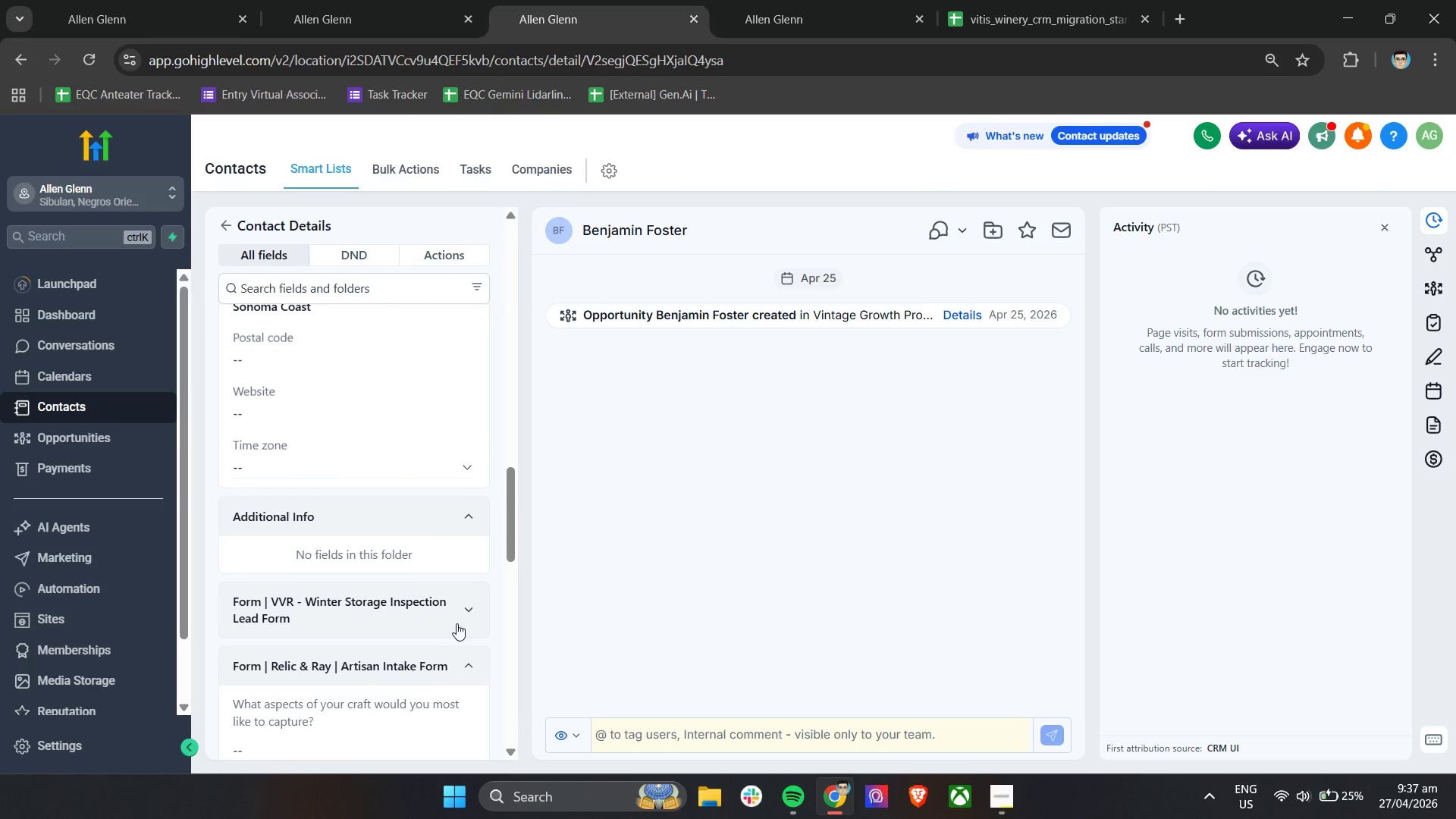 
left_click([461, 618])
 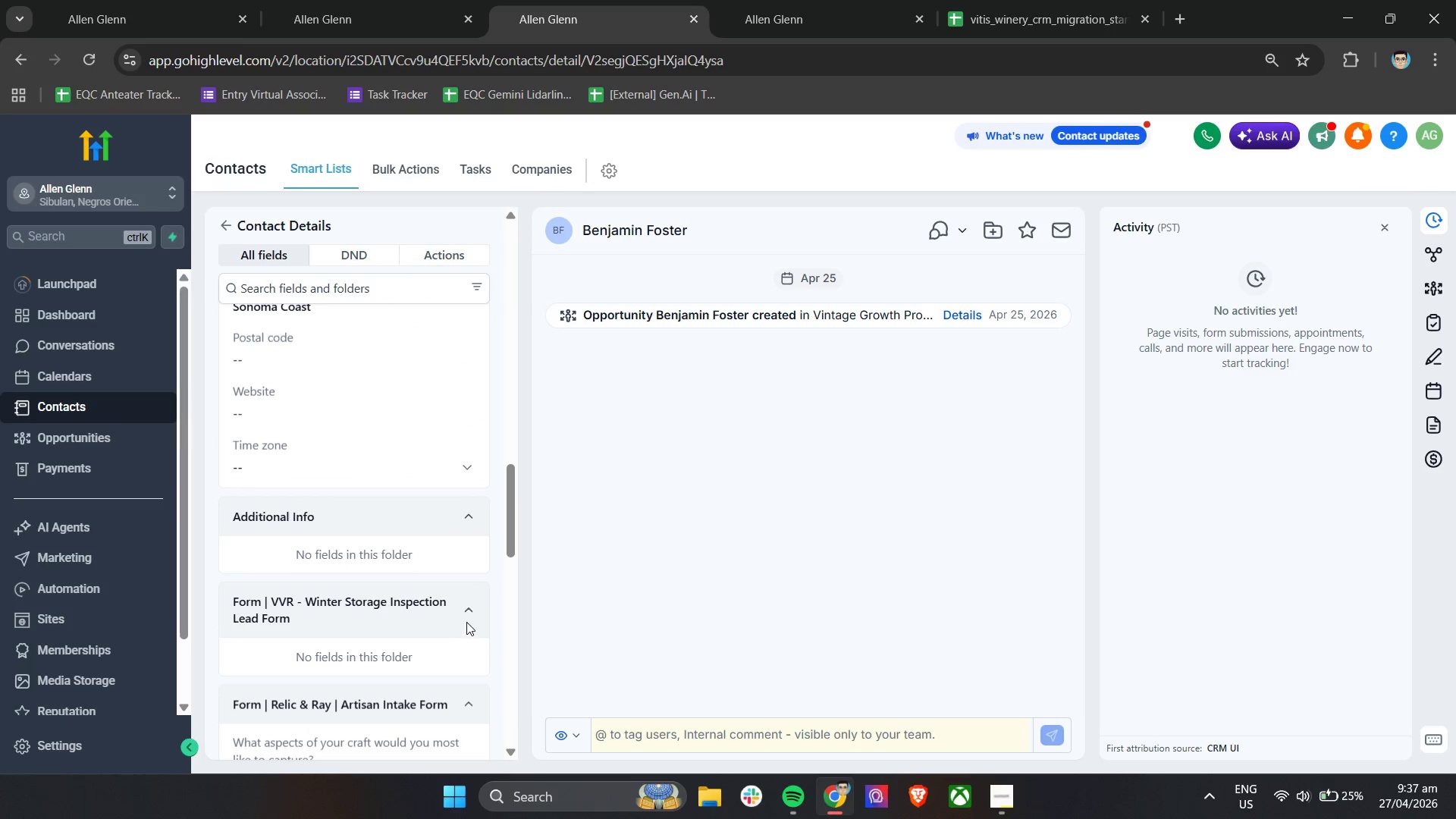 
left_click([468, 616])
 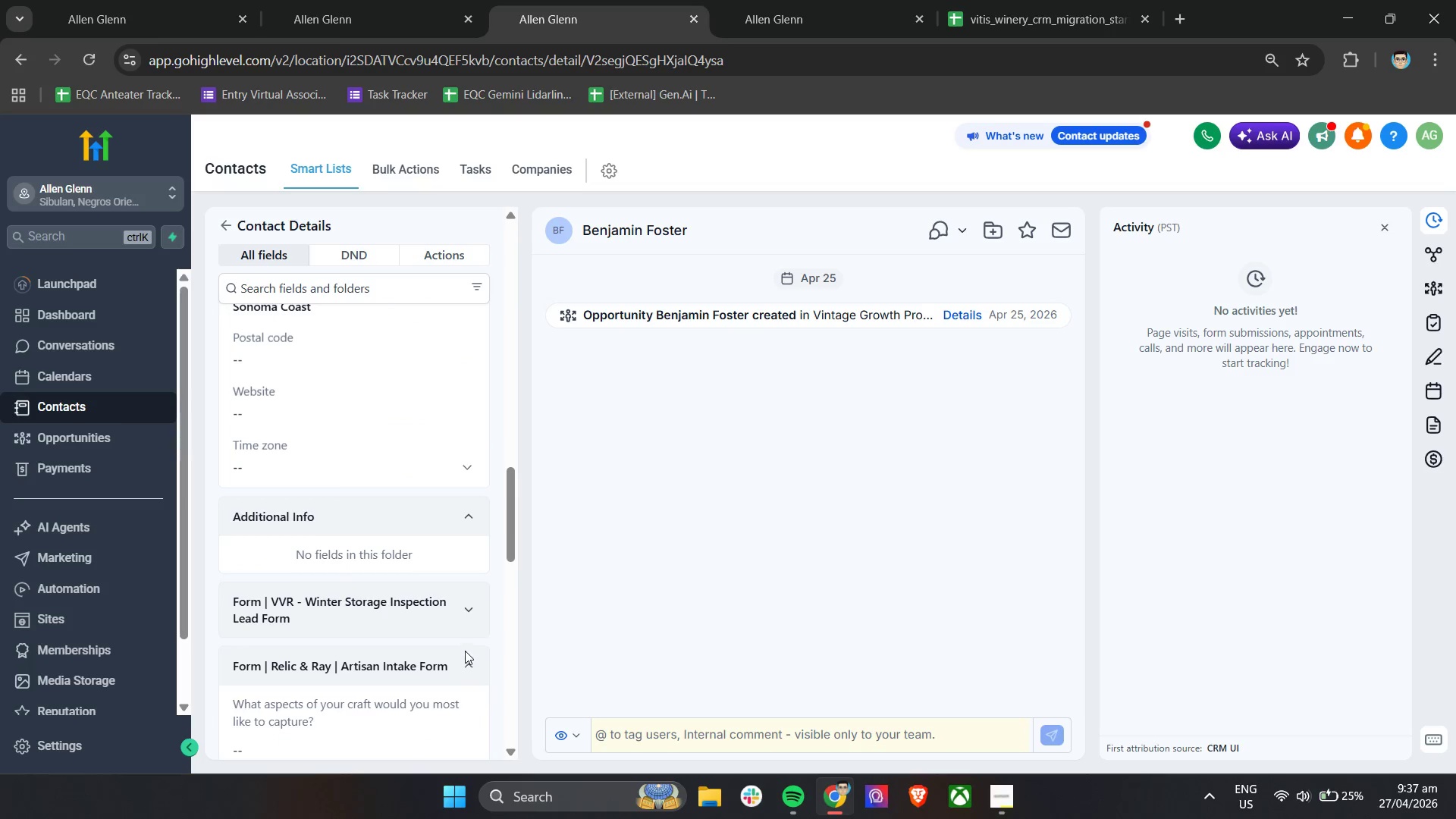 
left_click([468, 660])
 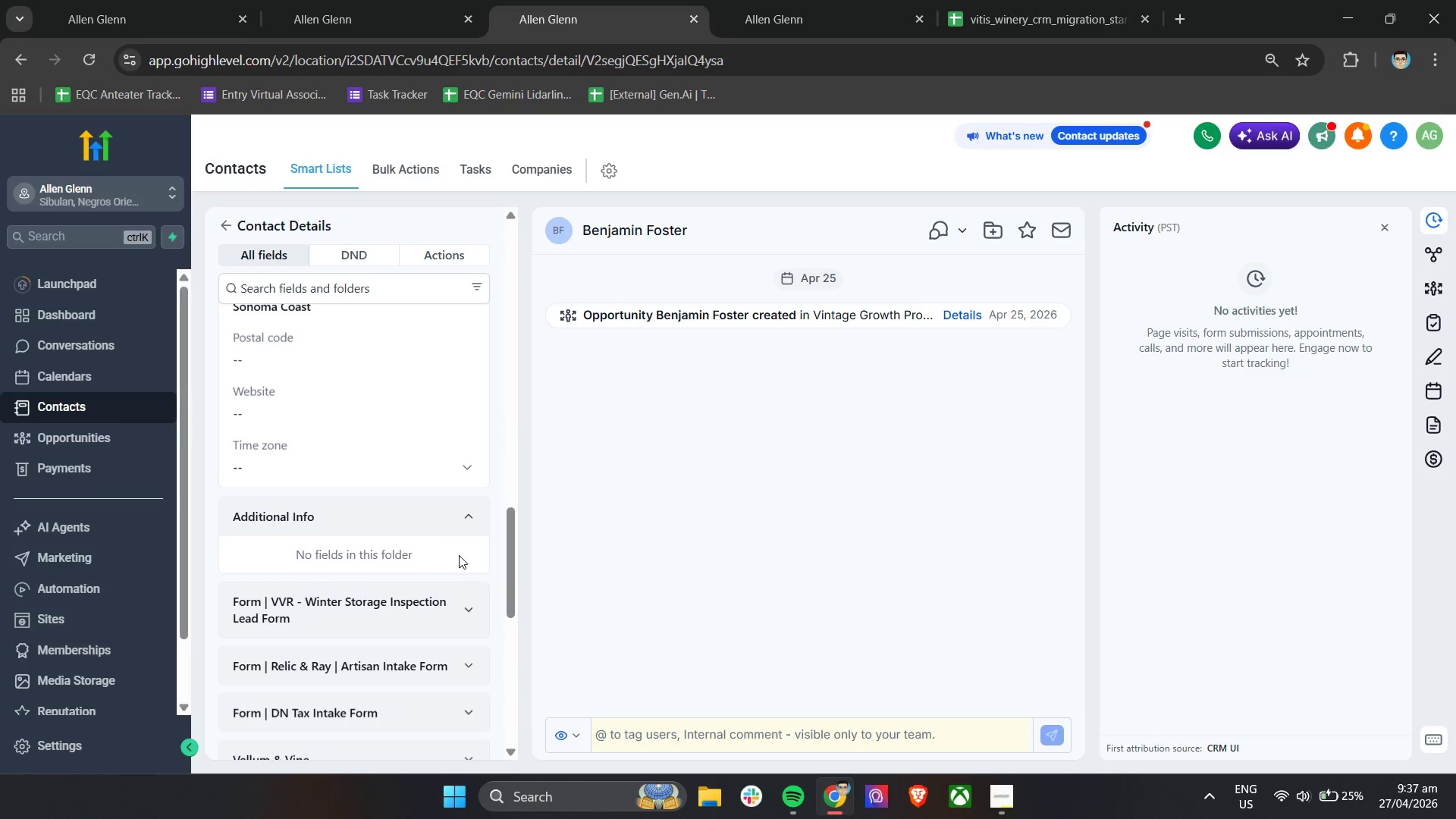 
scroll: coordinate [394, 610], scroll_direction: down, amount: 8.0
 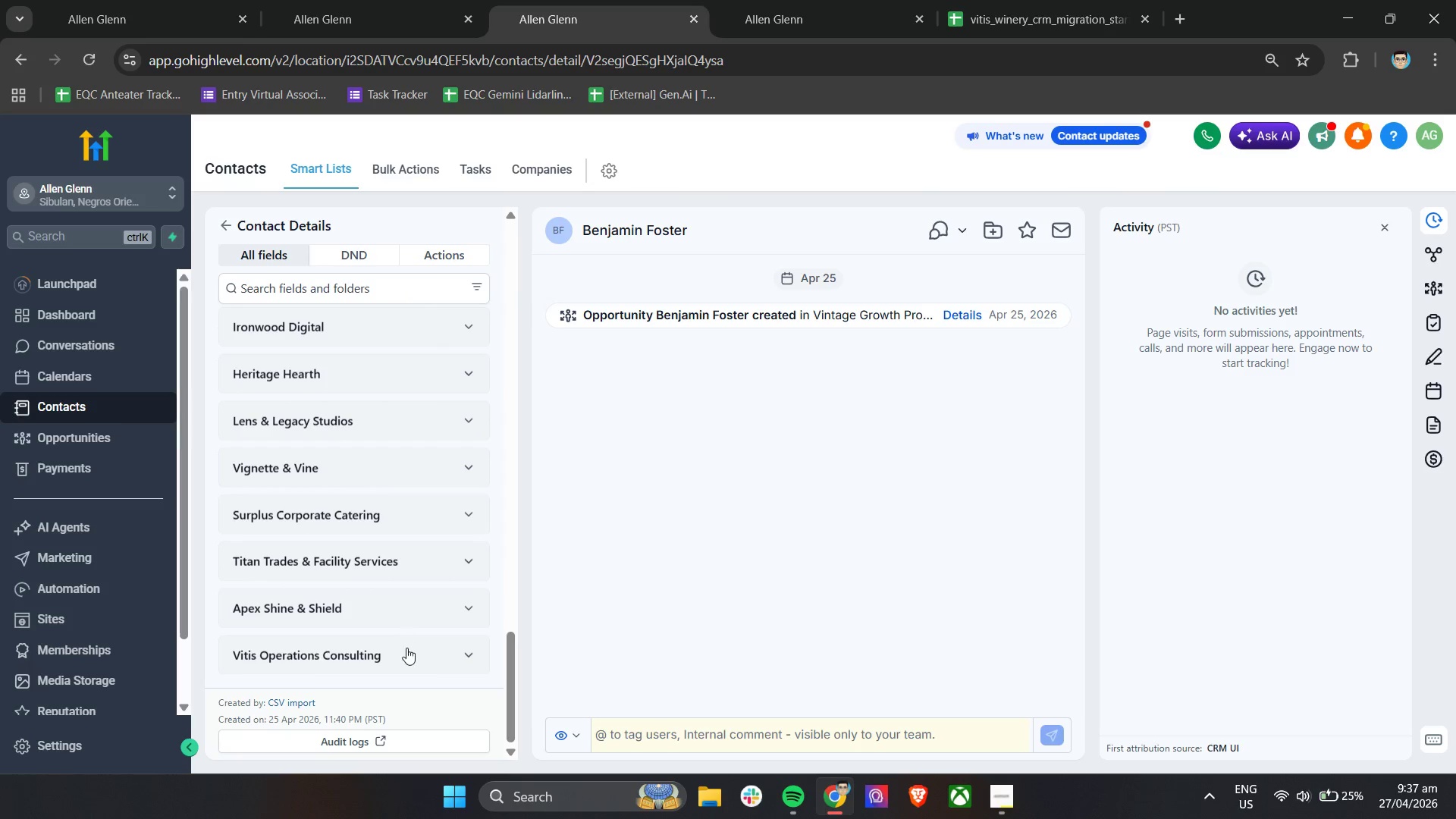 
left_click([405, 649])
 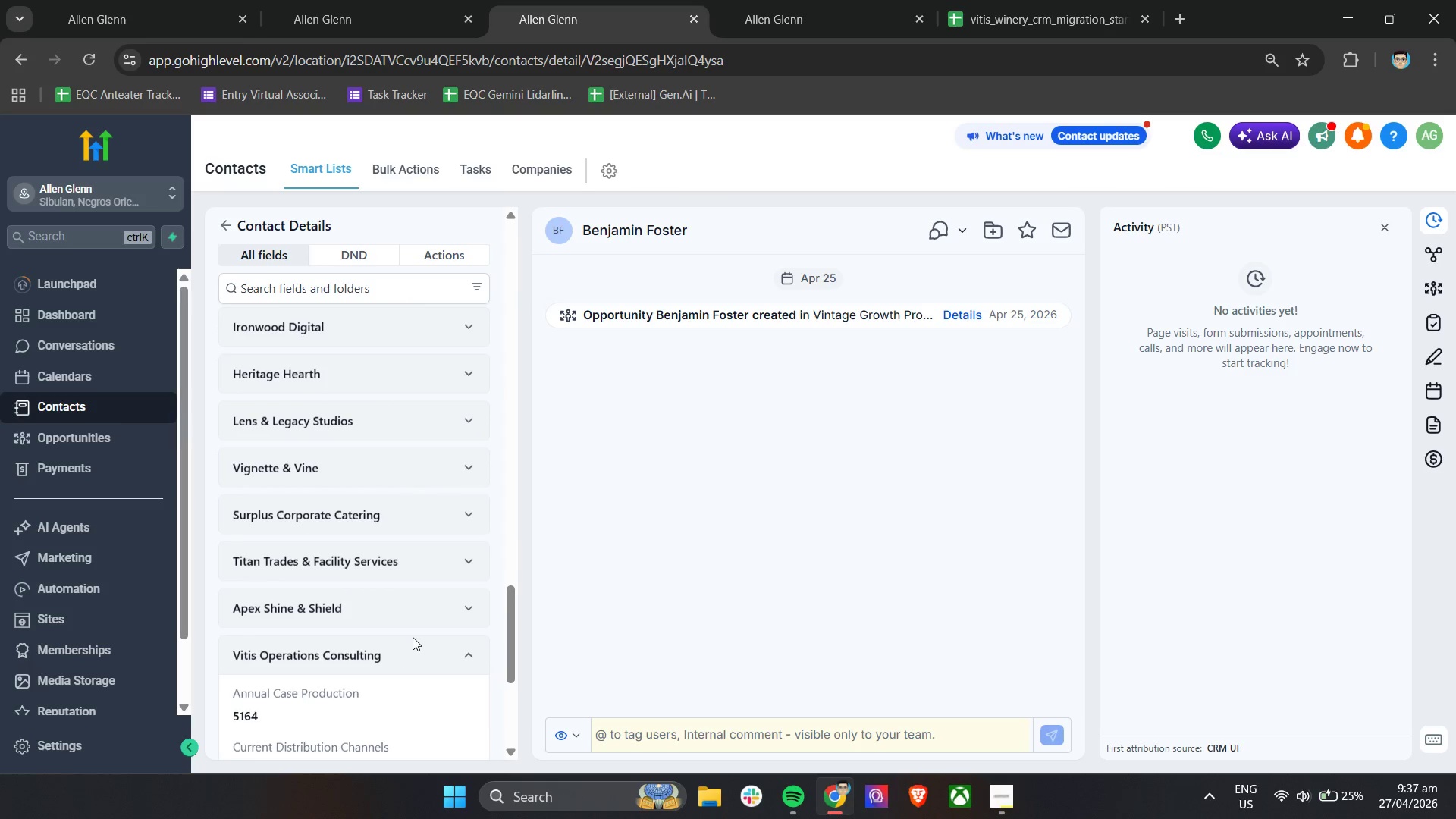 
scroll: coordinate [413, 637], scroll_direction: down, amount: 3.0
 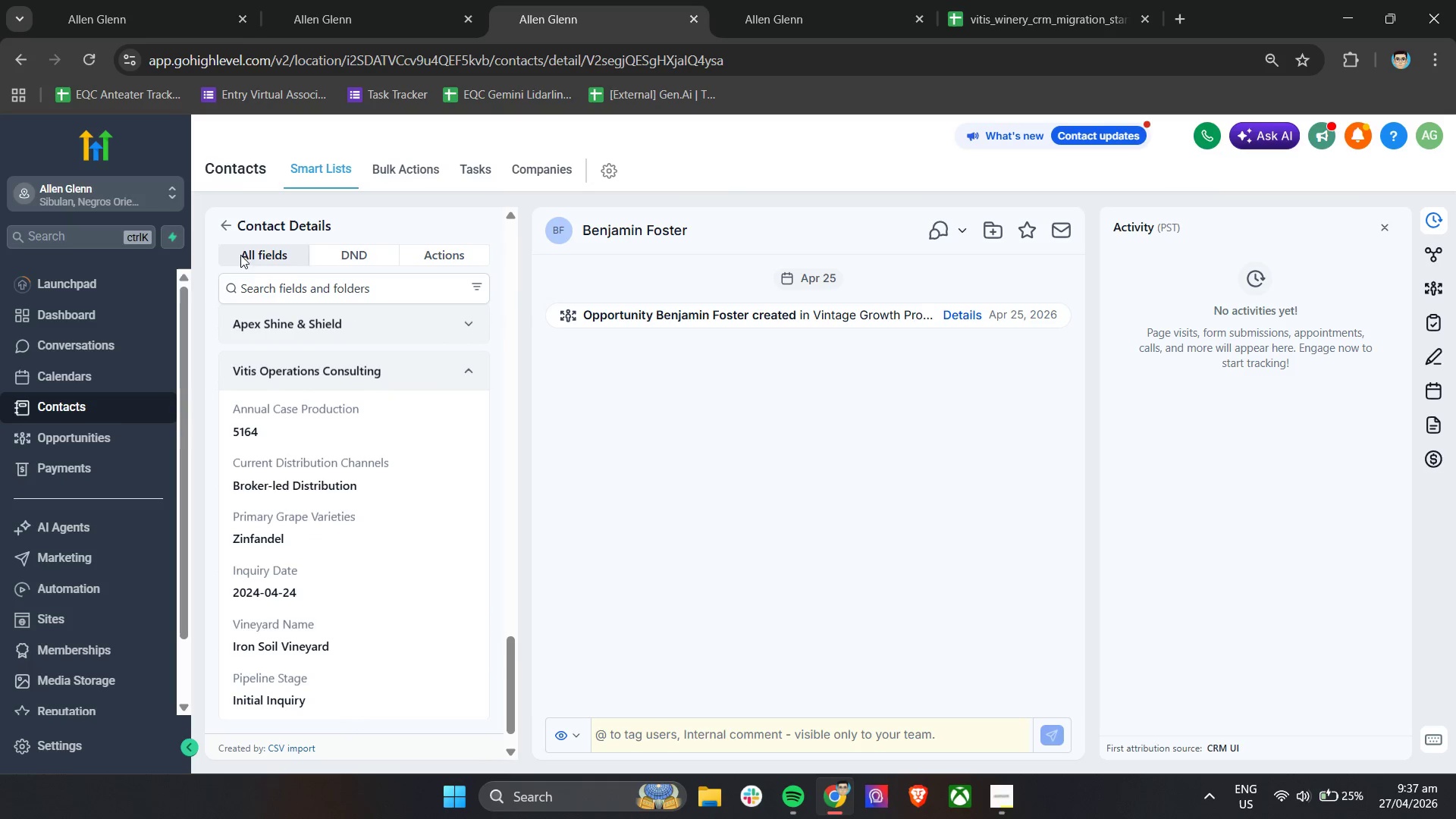 
scroll: coordinate [384, 425], scroll_direction: up, amount: 9.0
 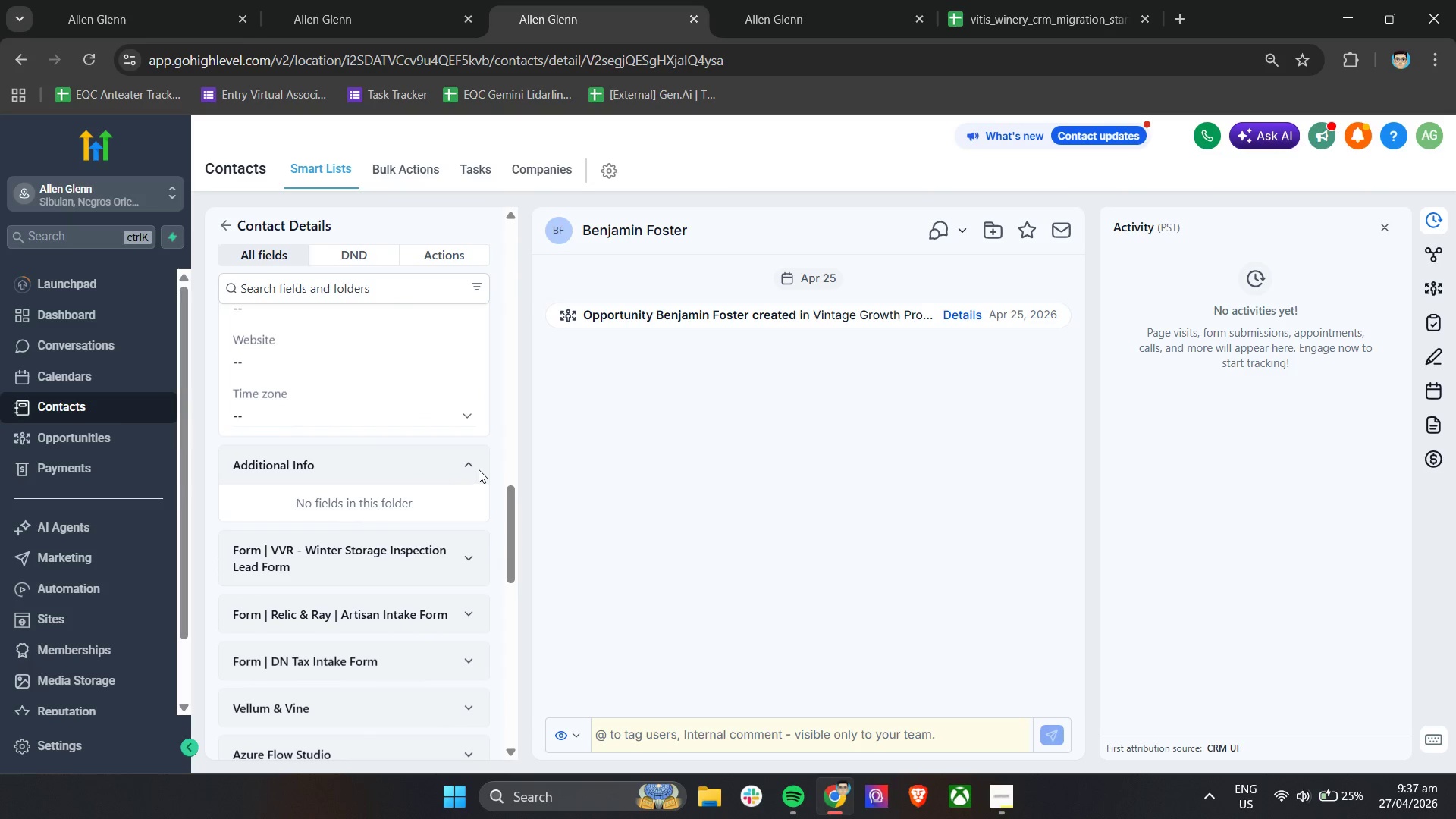 
double_click([472, 467])
 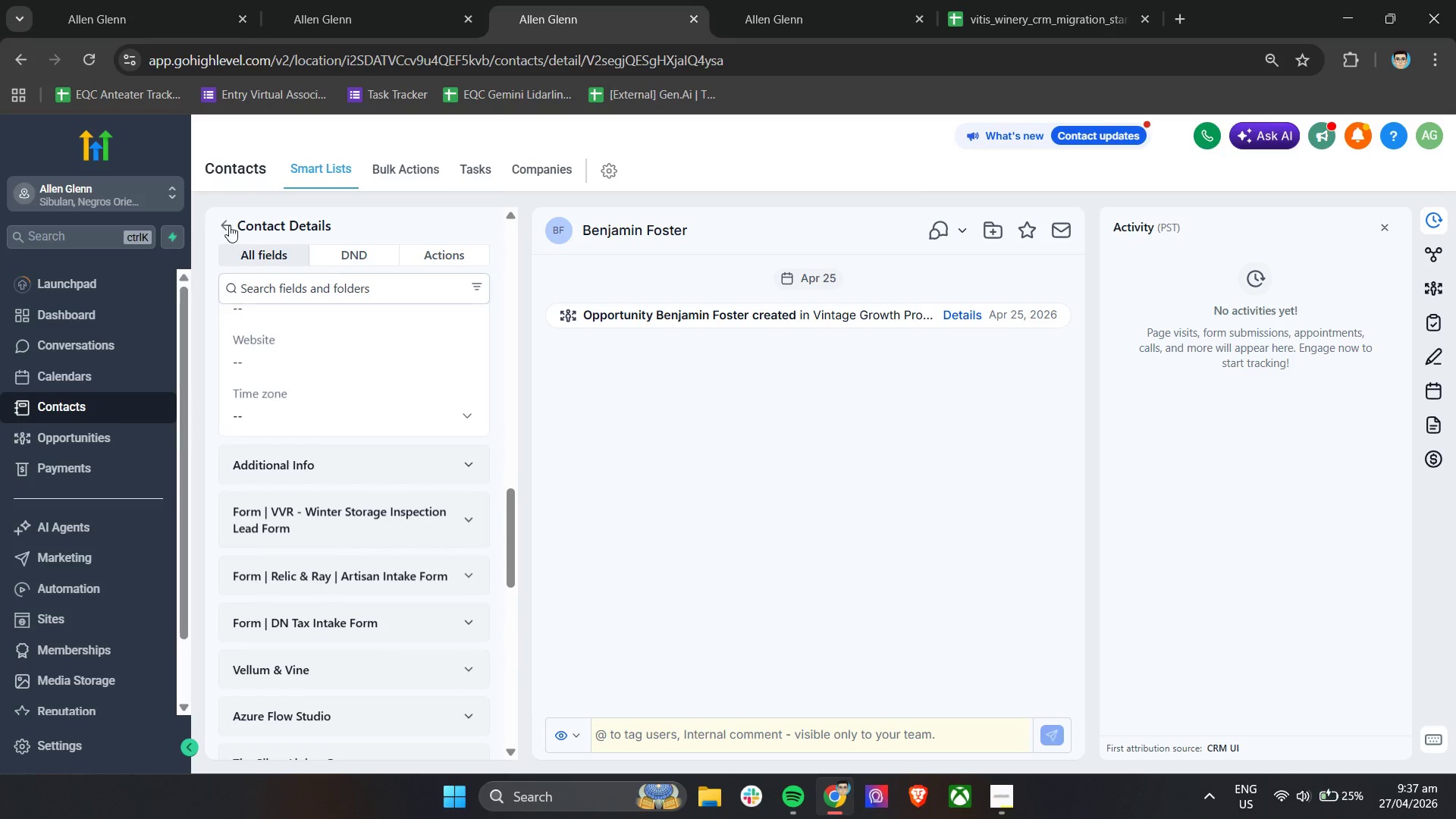 
left_click([229, 224])
 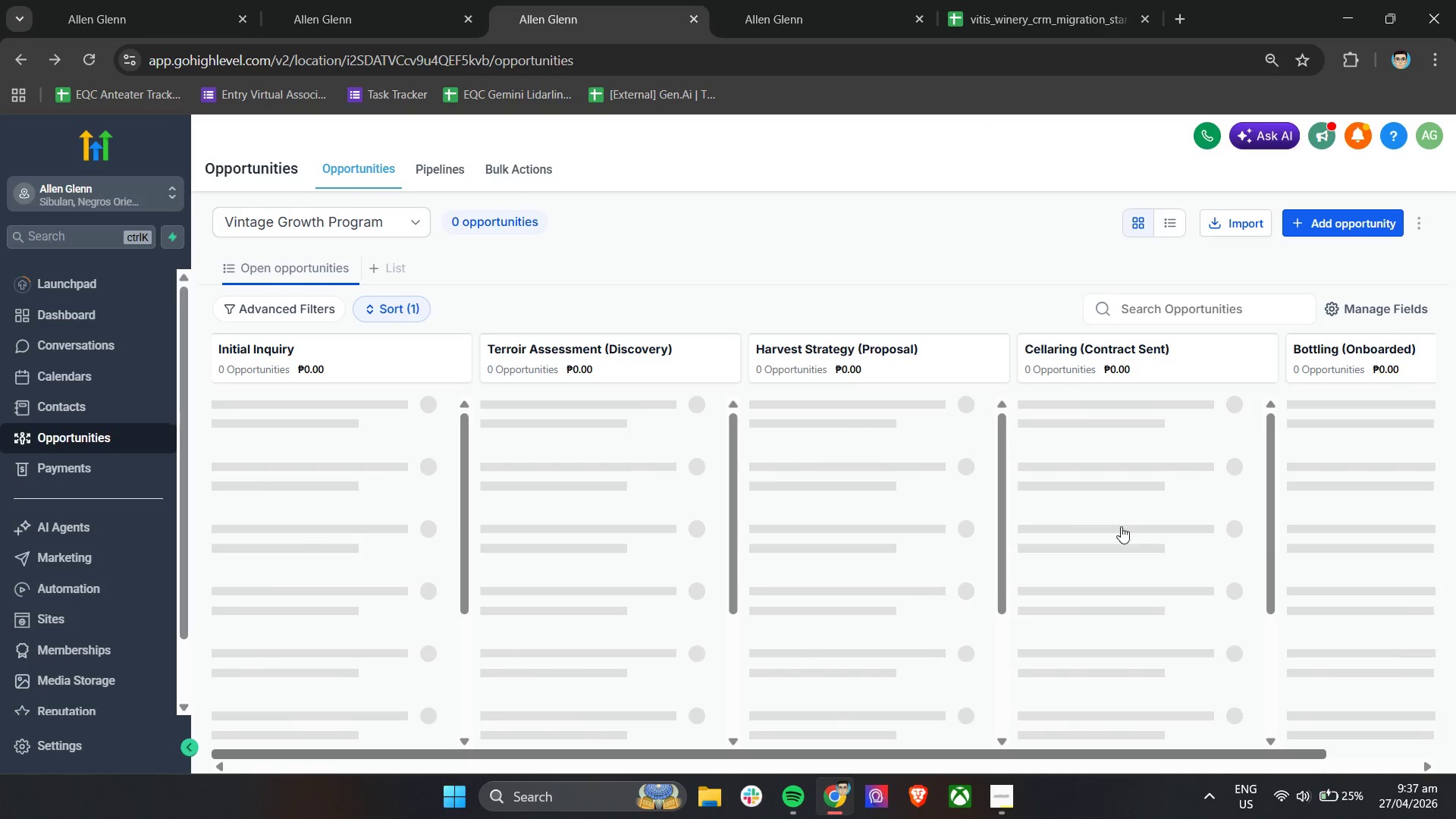 
scroll: coordinate [375, 598], scroll_direction: down, amount: 11.0
 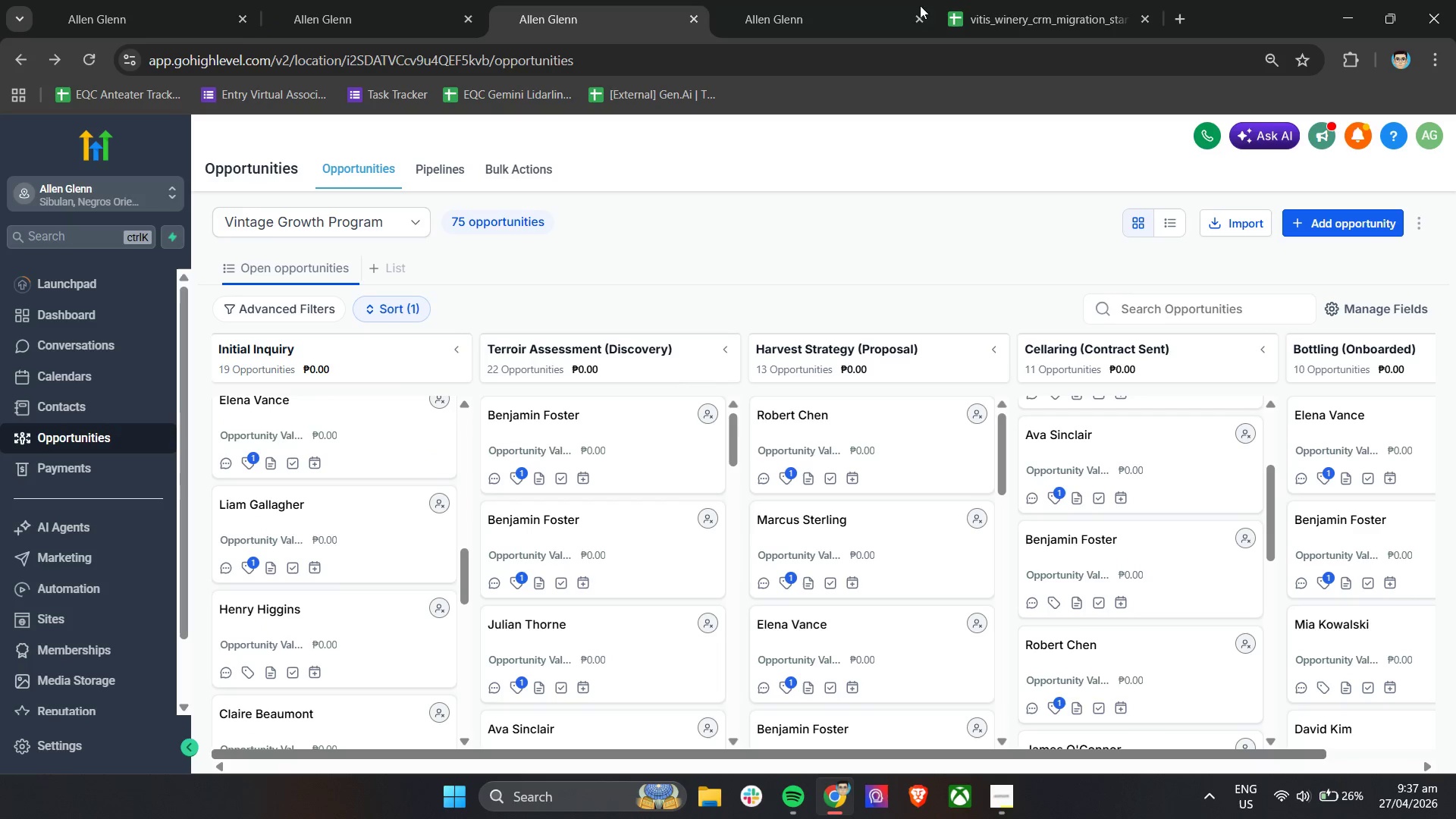 
left_click([1001, 0])
 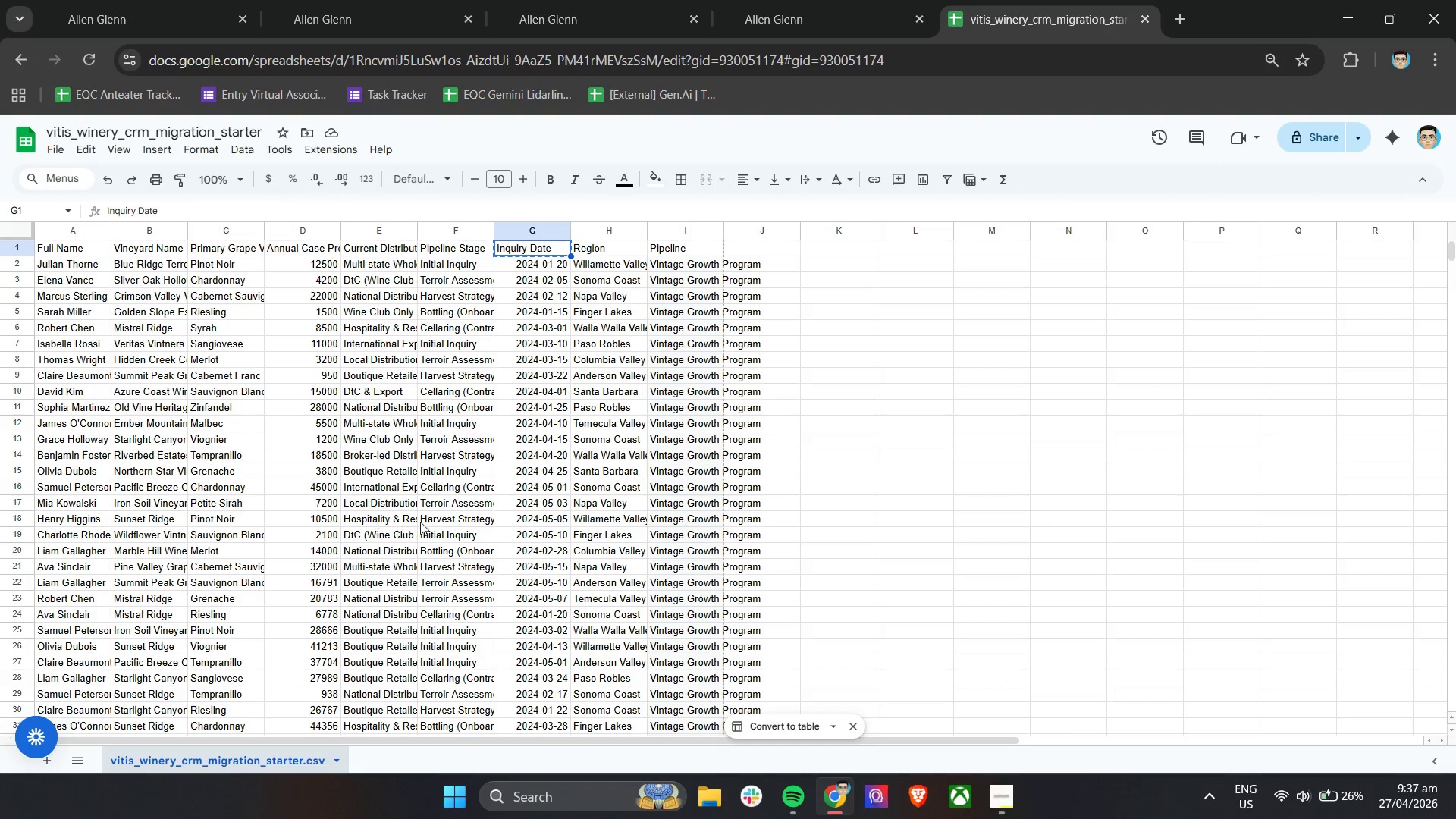 
left_click([318, 0])
 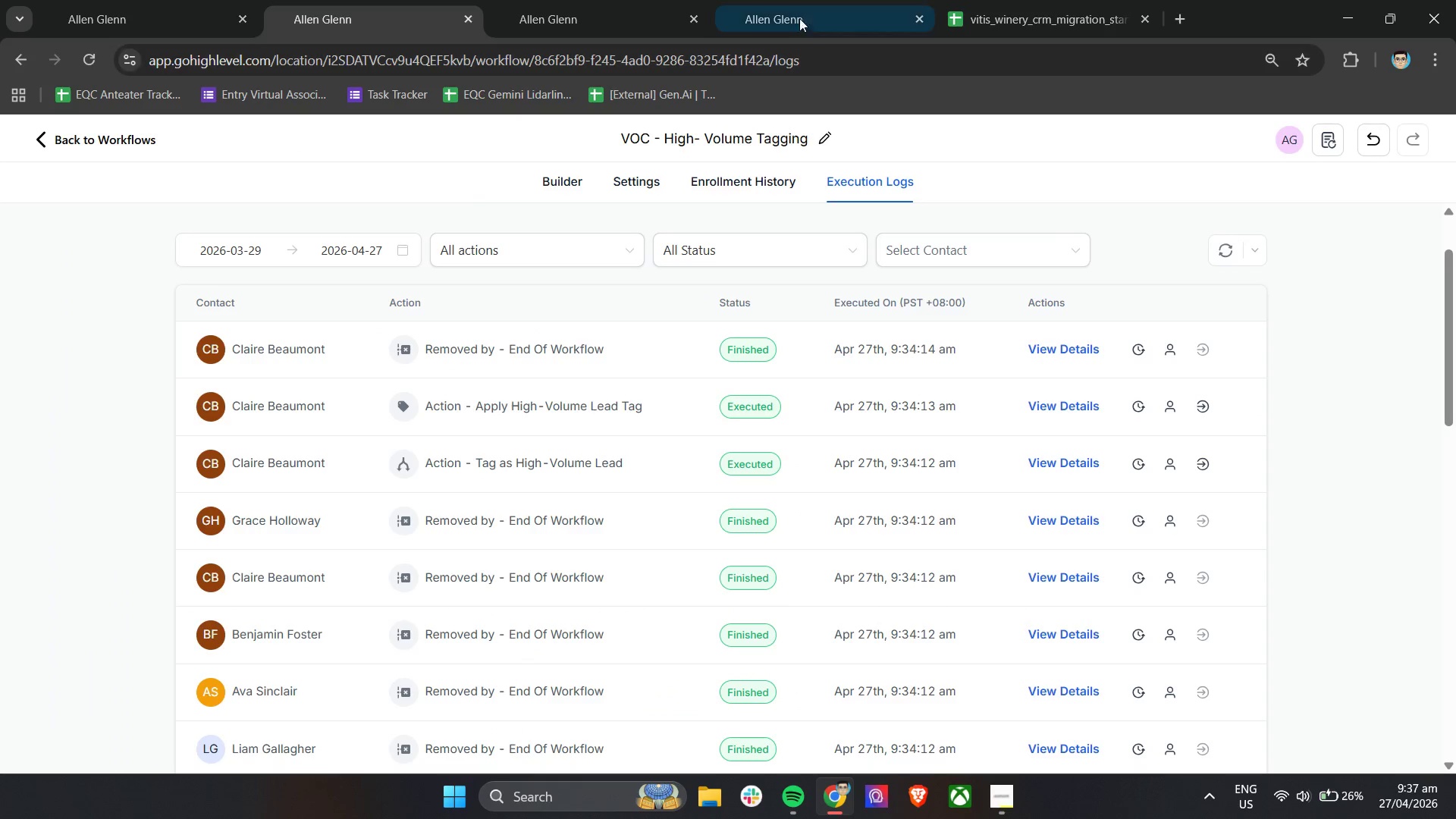 
left_click([590, 0])
 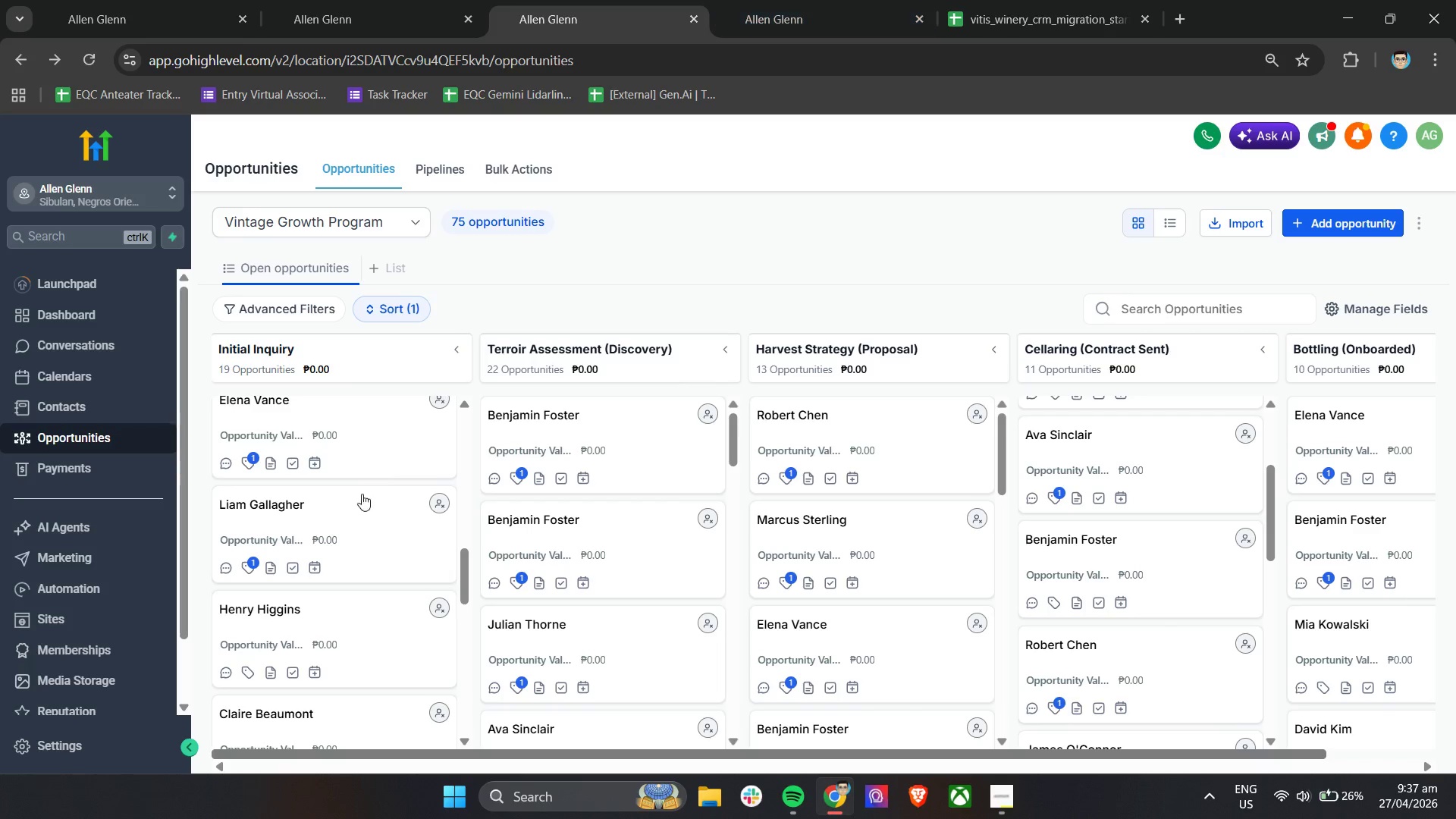 
scroll: coordinate [358, 510], scroll_direction: down, amount: 1.0
 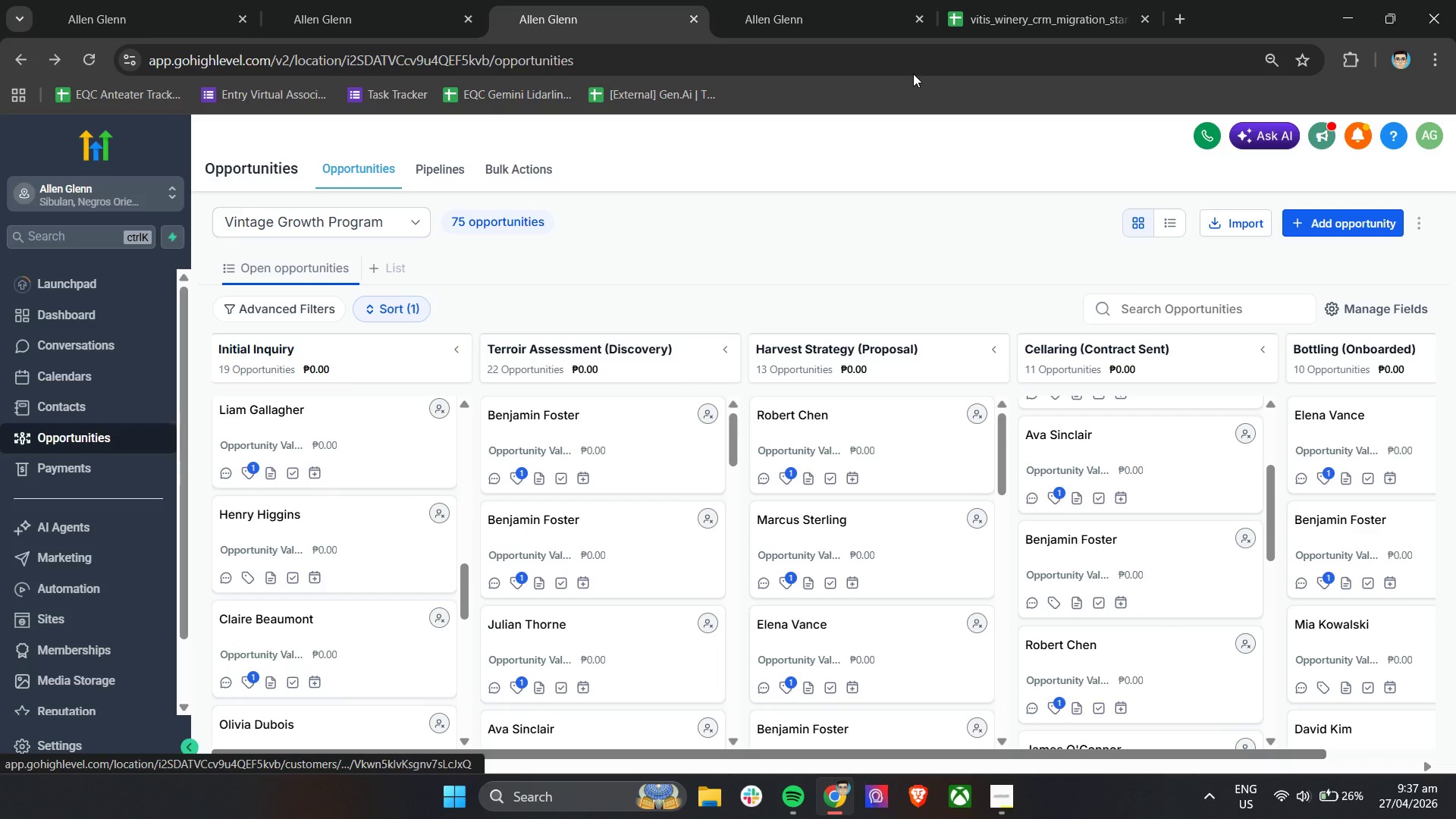 
left_click([1012, 0])
 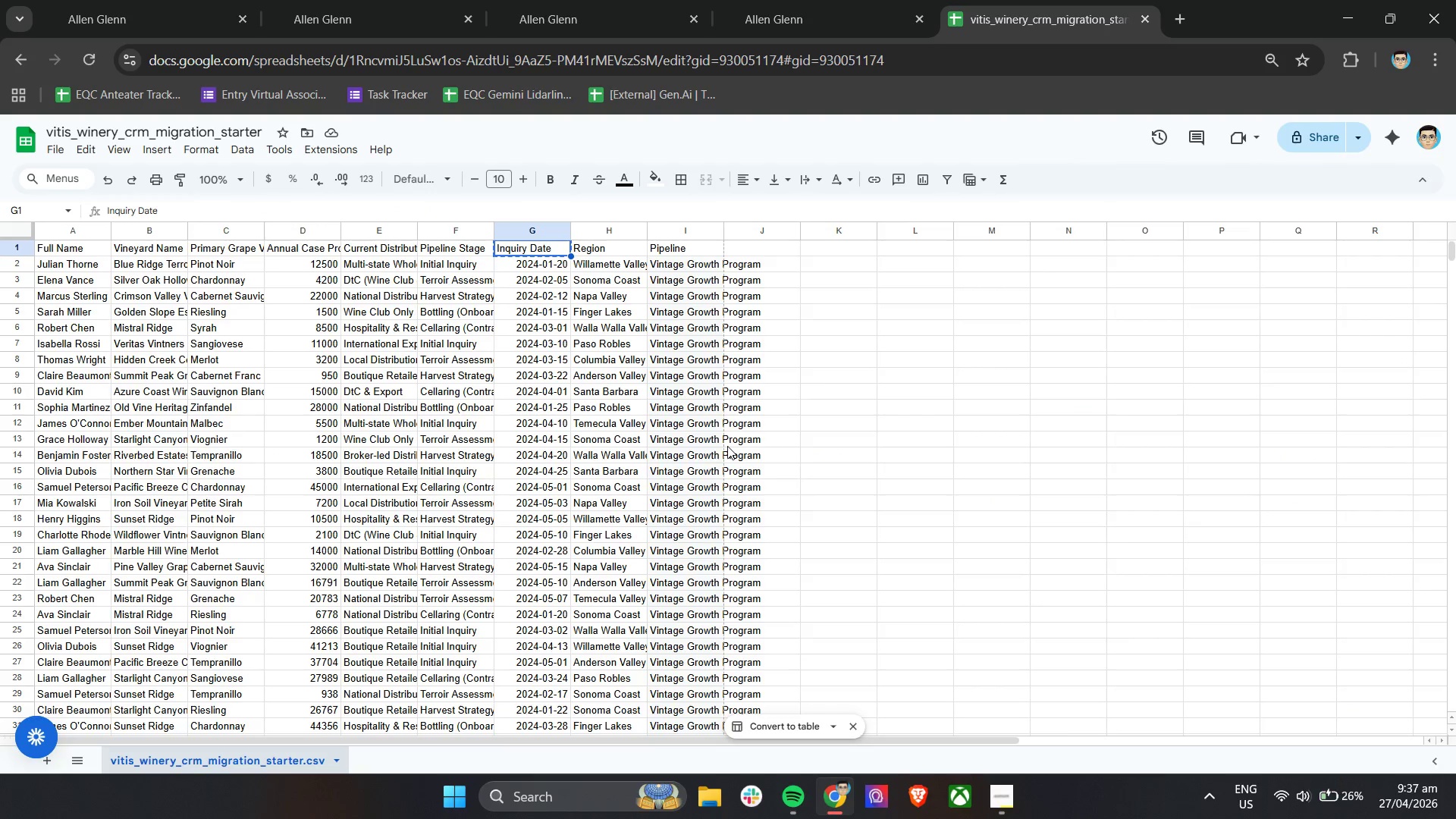 
key(Control+F)
 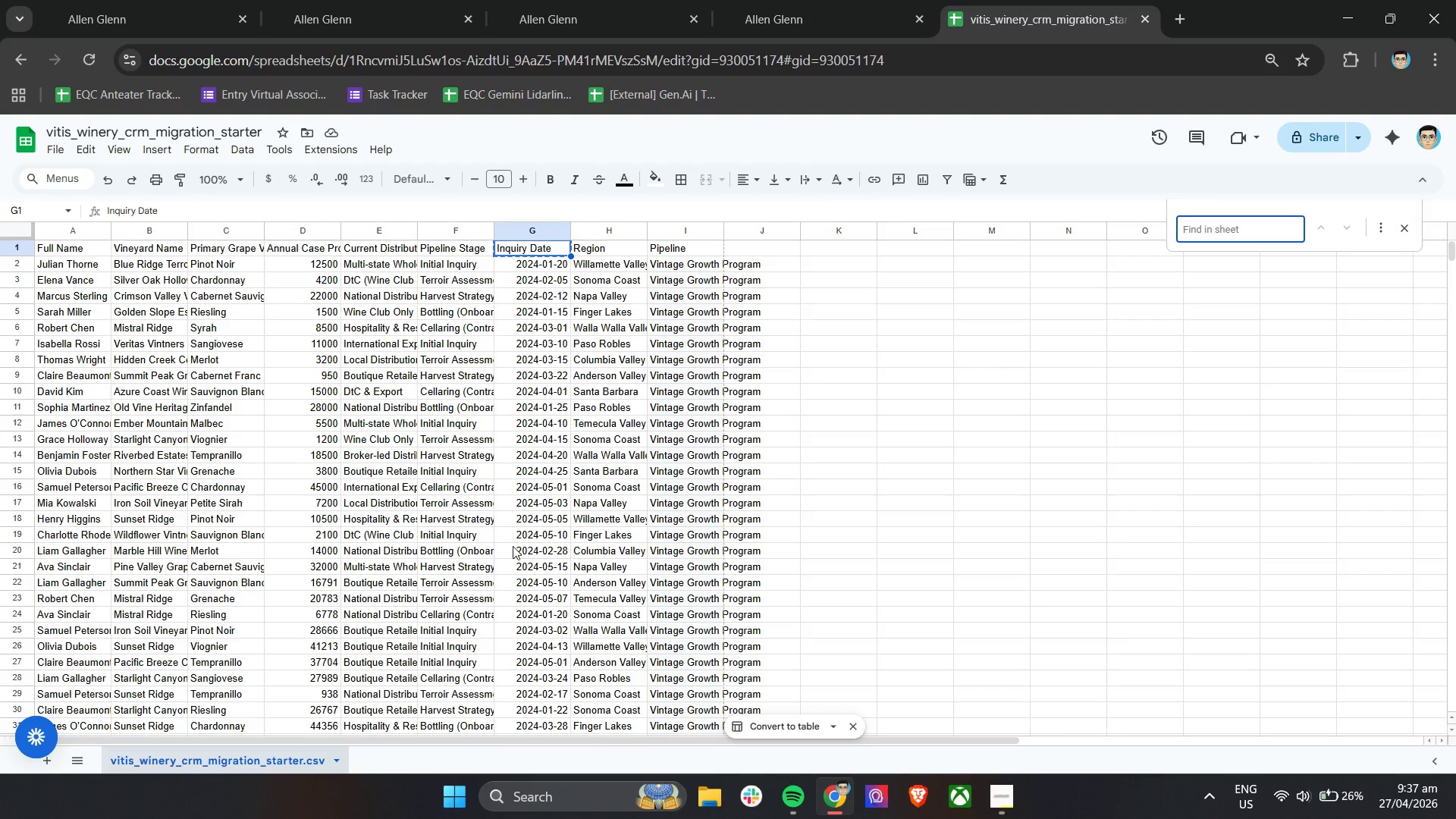 
type(Henry)
 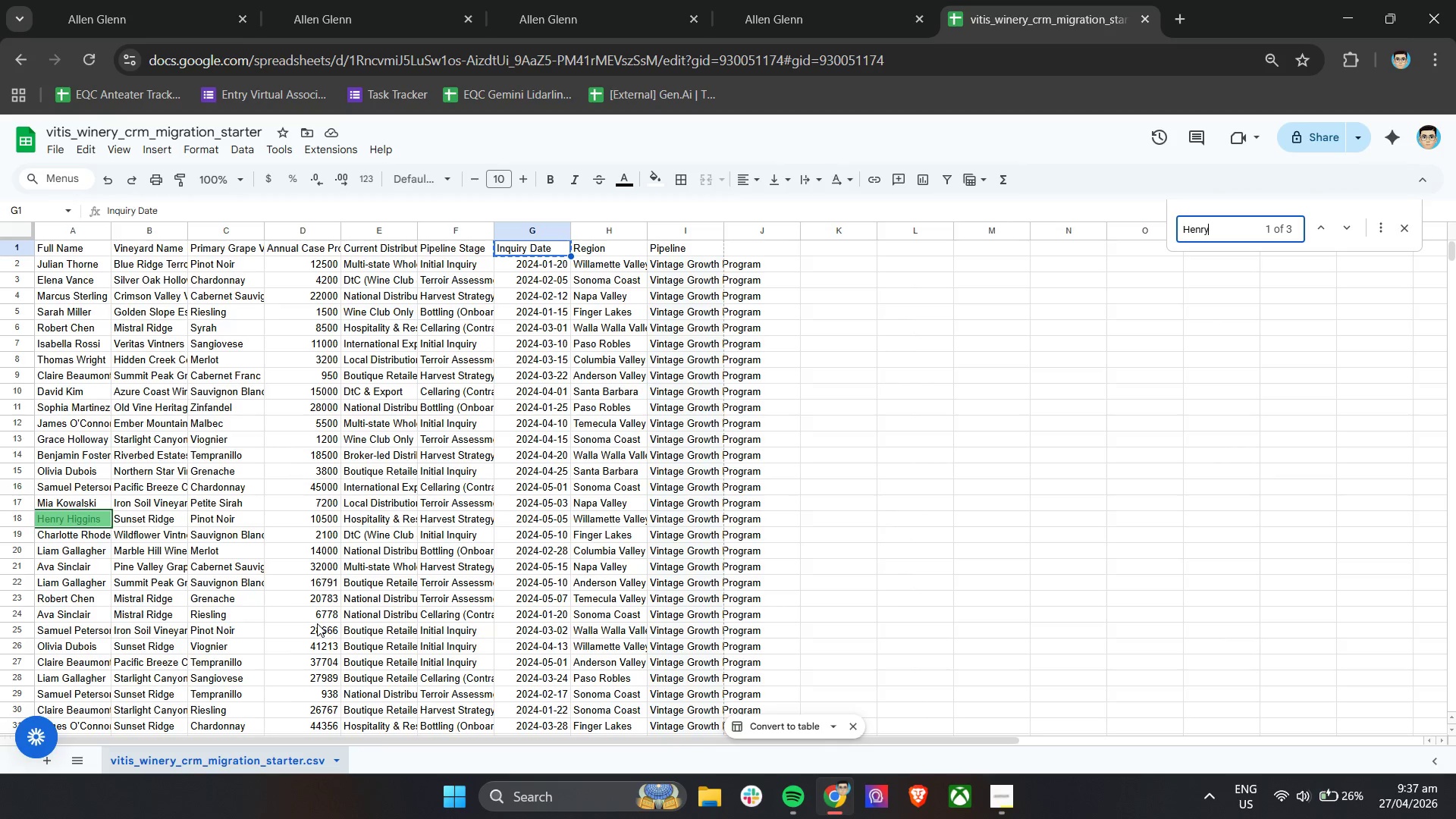 
wait(5.67)
 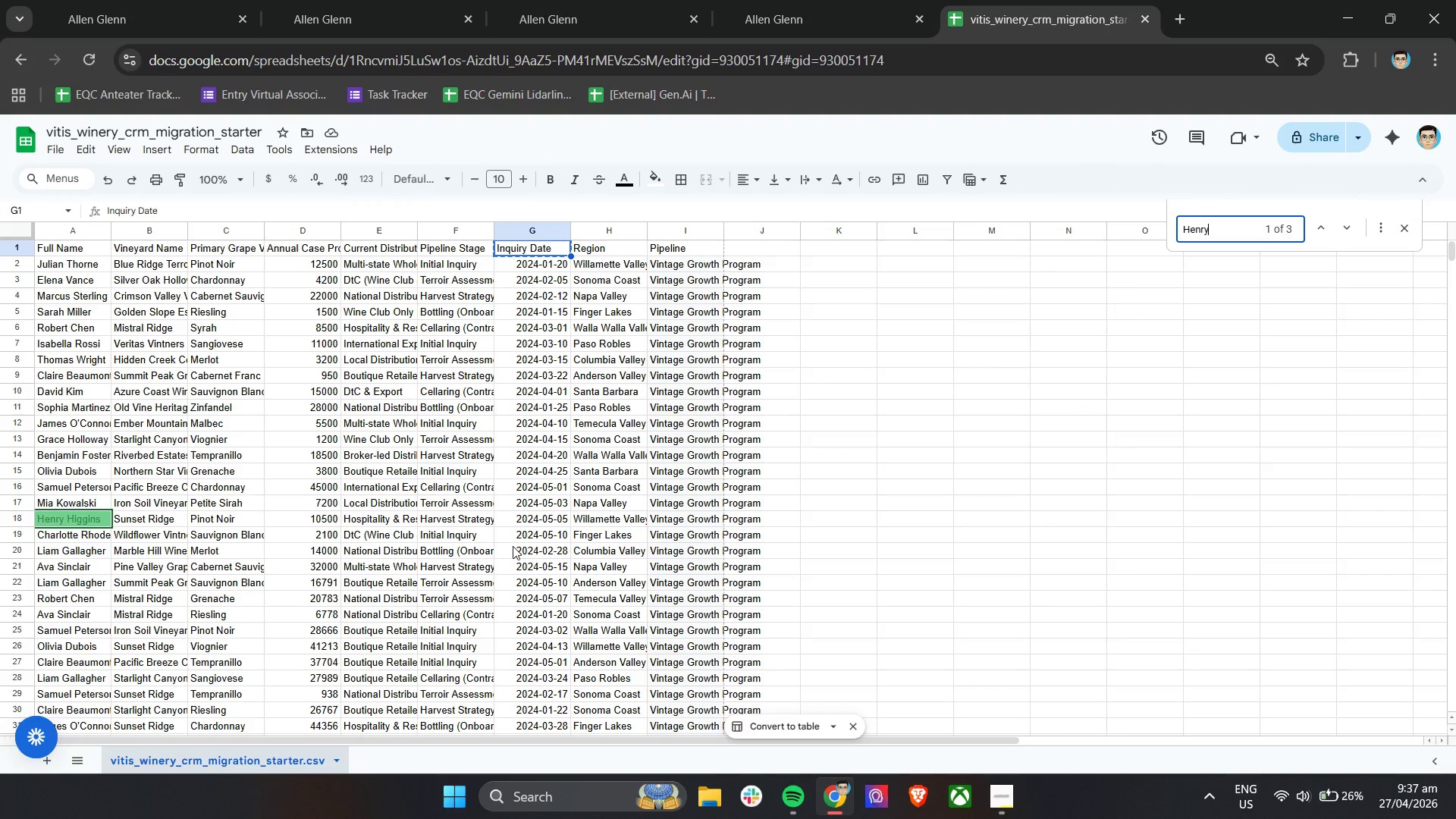 
key(Enter)
 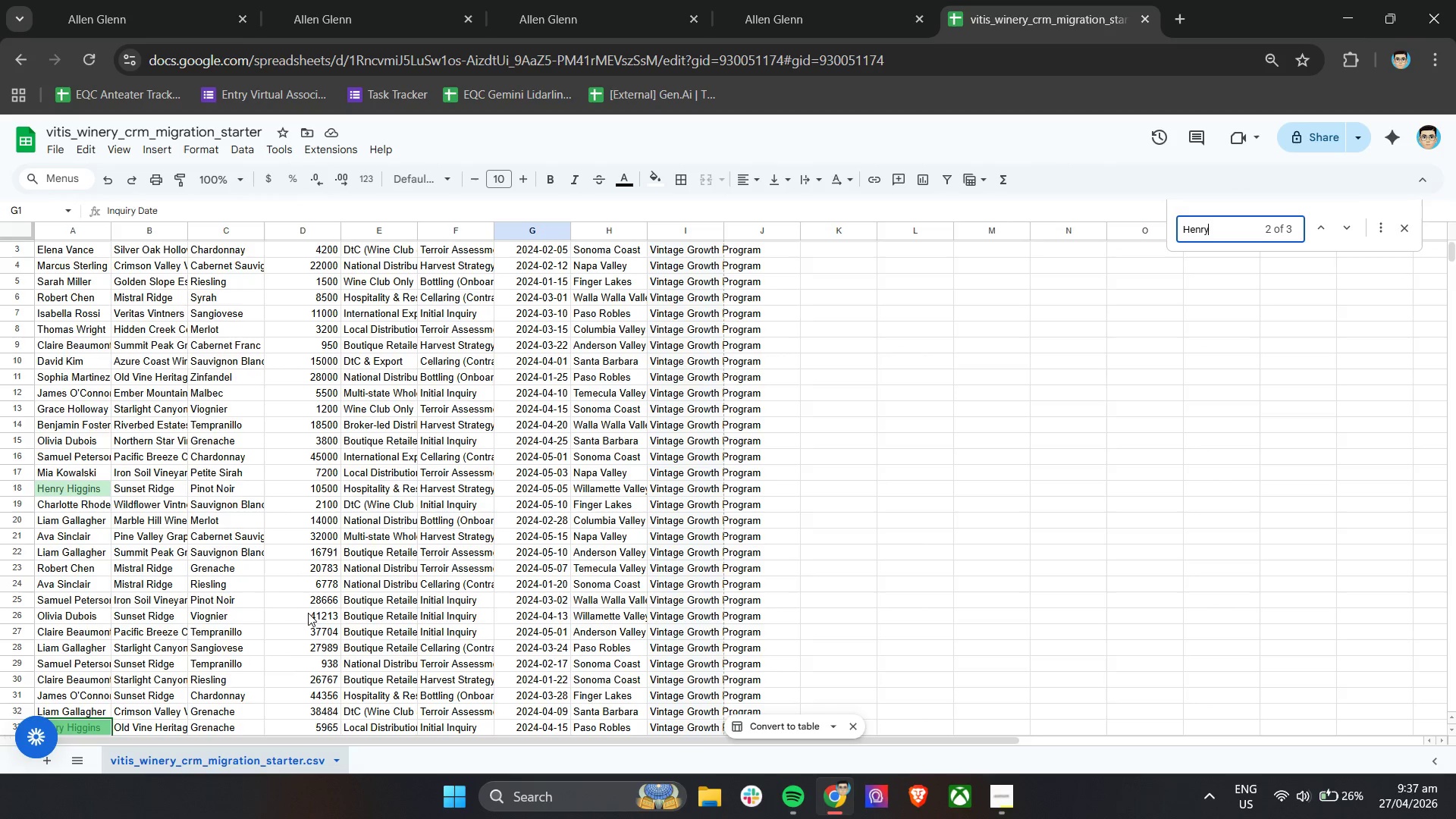 
scroll: coordinate [297, 566], scroll_direction: down, amount: 3.0
 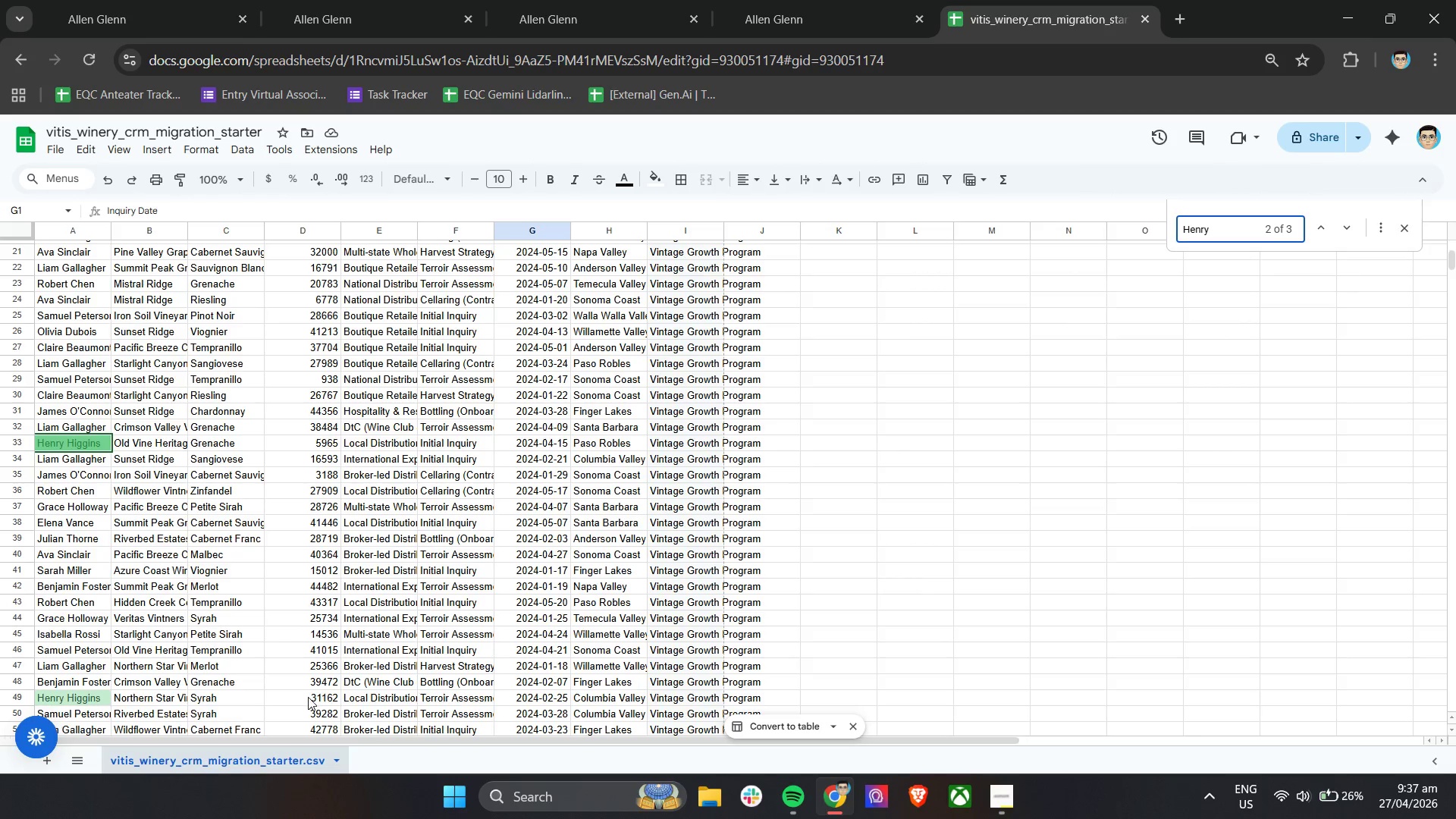 
left_click([357, 0])
 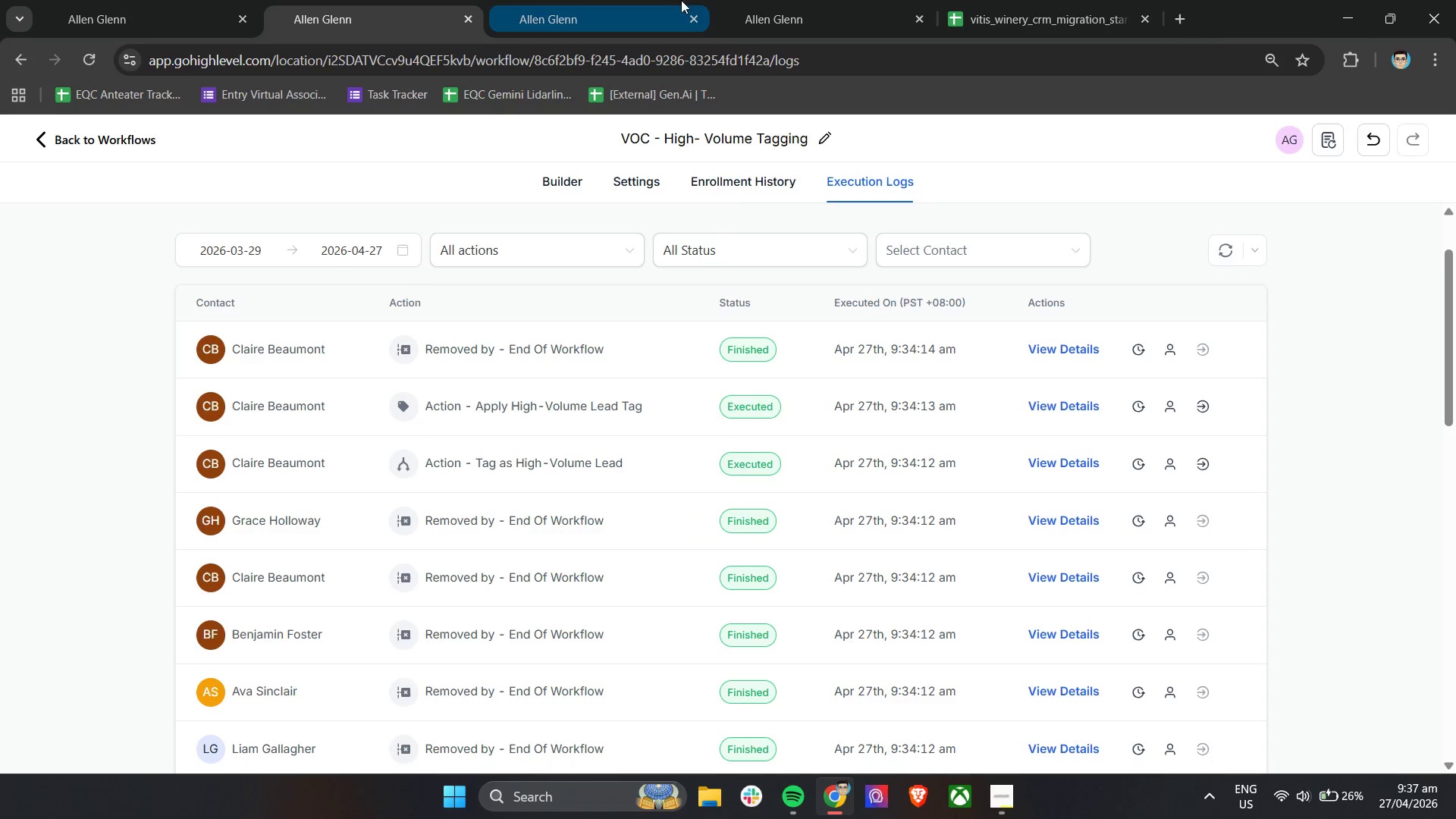 
left_click([807, 0])
 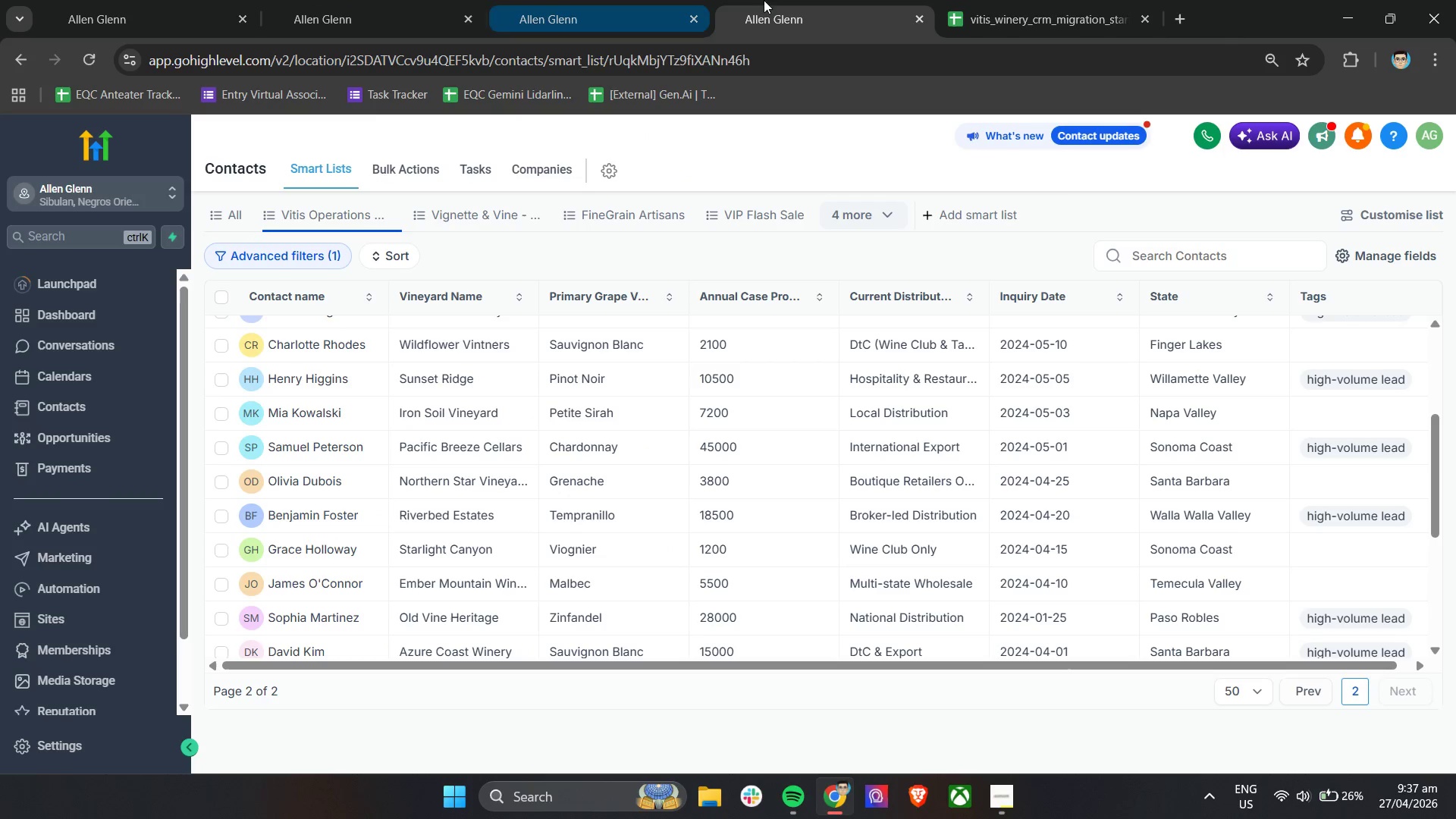 
double_click([581, 0])
 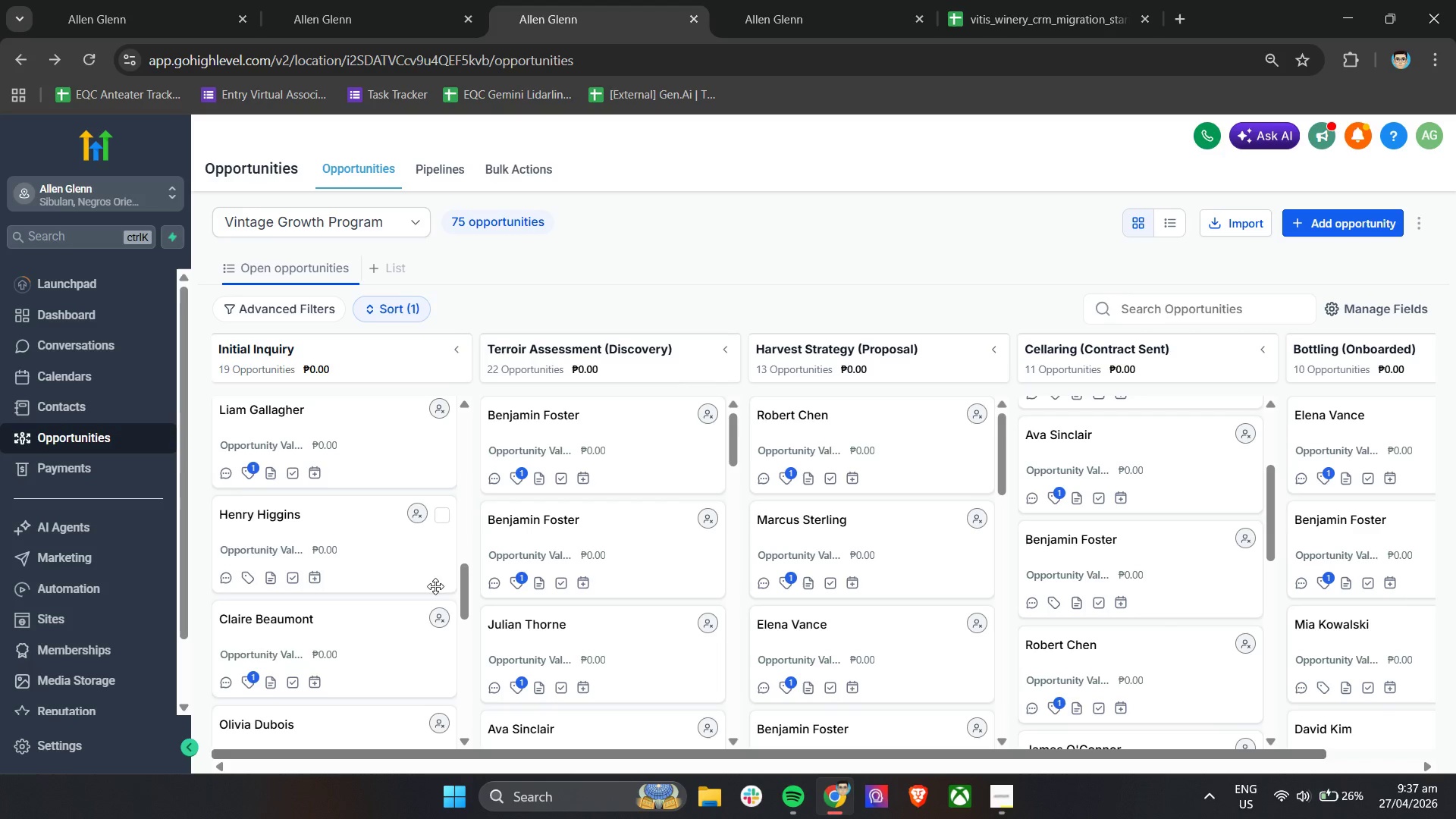 
scroll: coordinate [435, 610], scroll_direction: down, amount: 8.0
 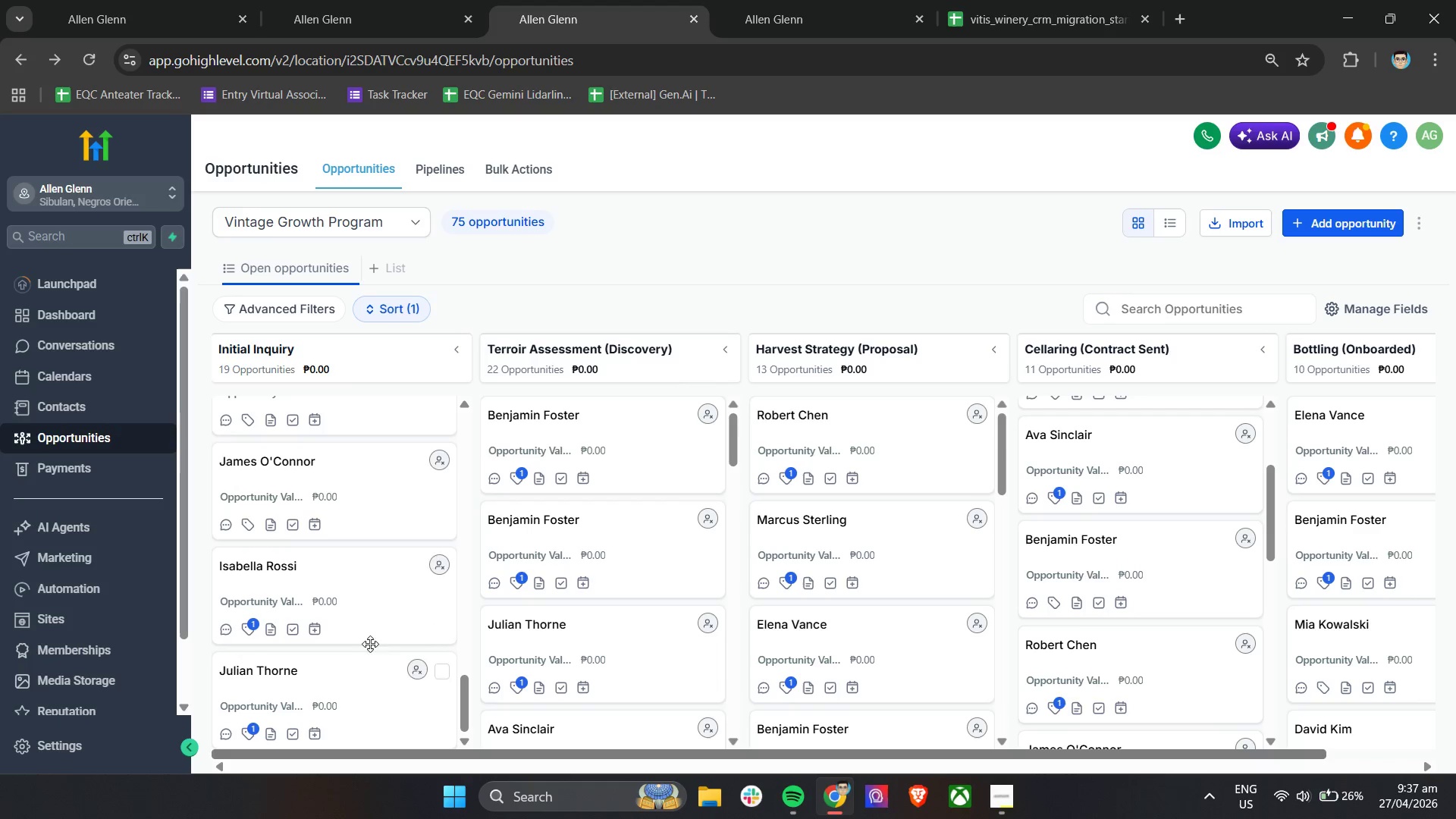 
scroll: coordinate [413, 638], scroll_direction: up, amount: 3.0
 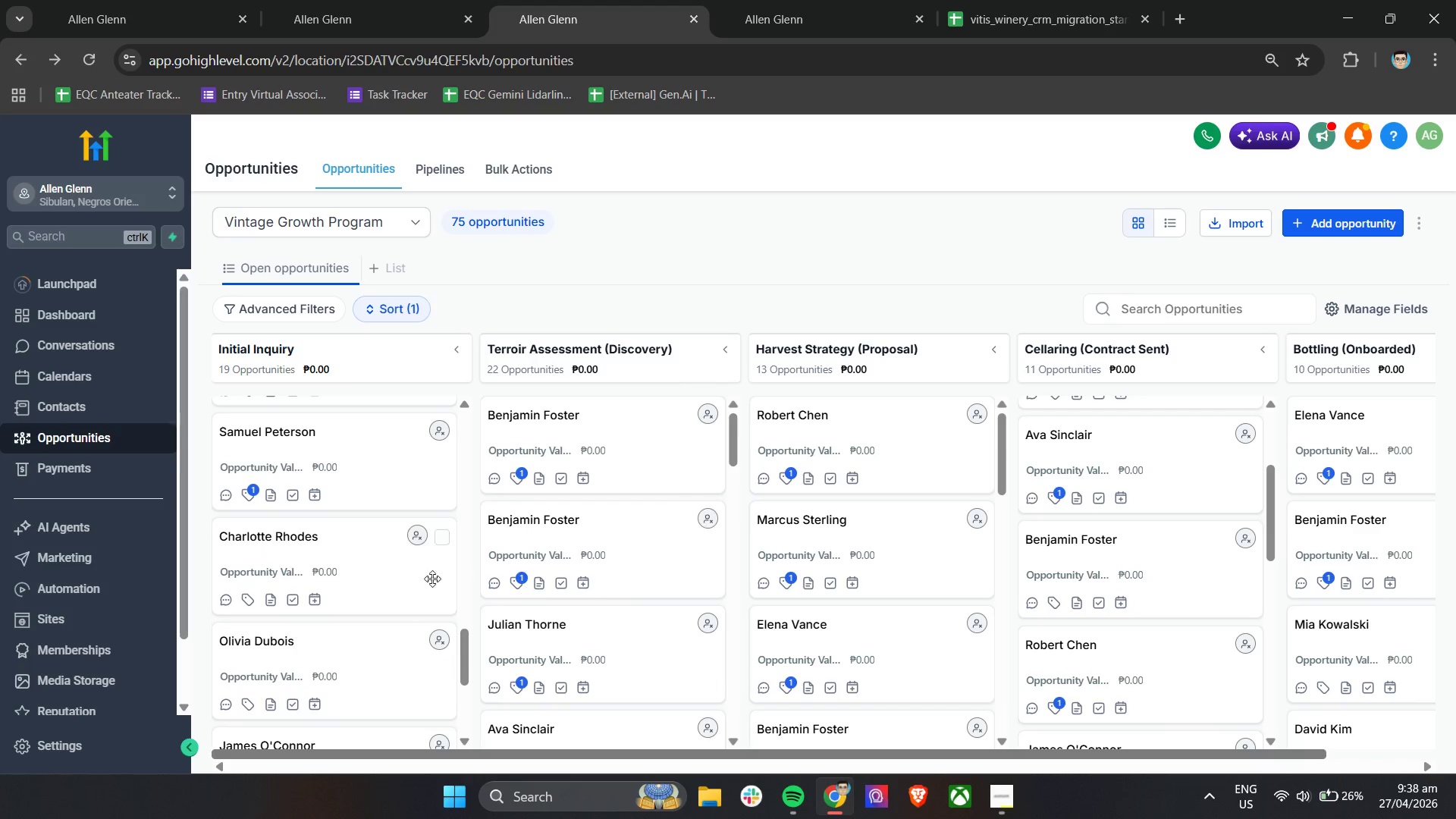 
scroll: coordinate [380, 592], scroll_direction: down, amount: 9.0